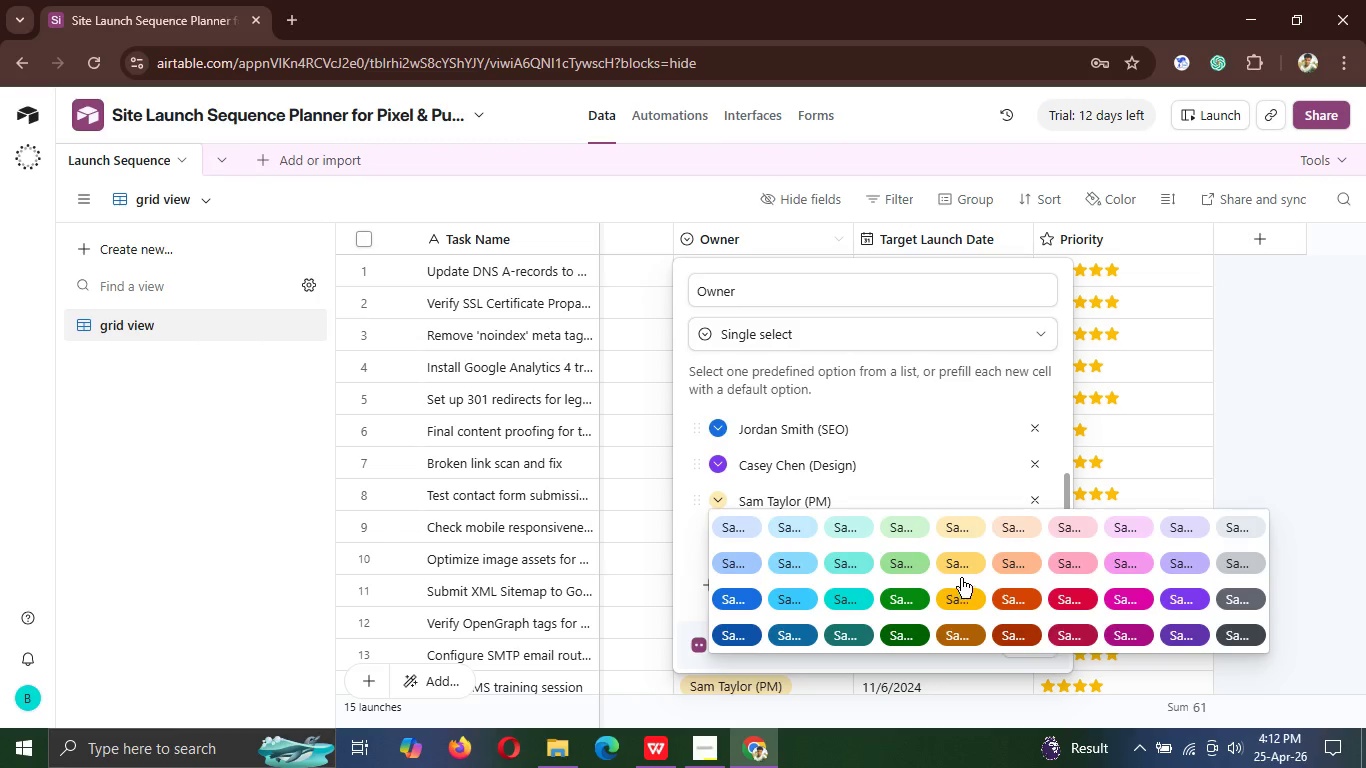 
left_click([963, 561])
 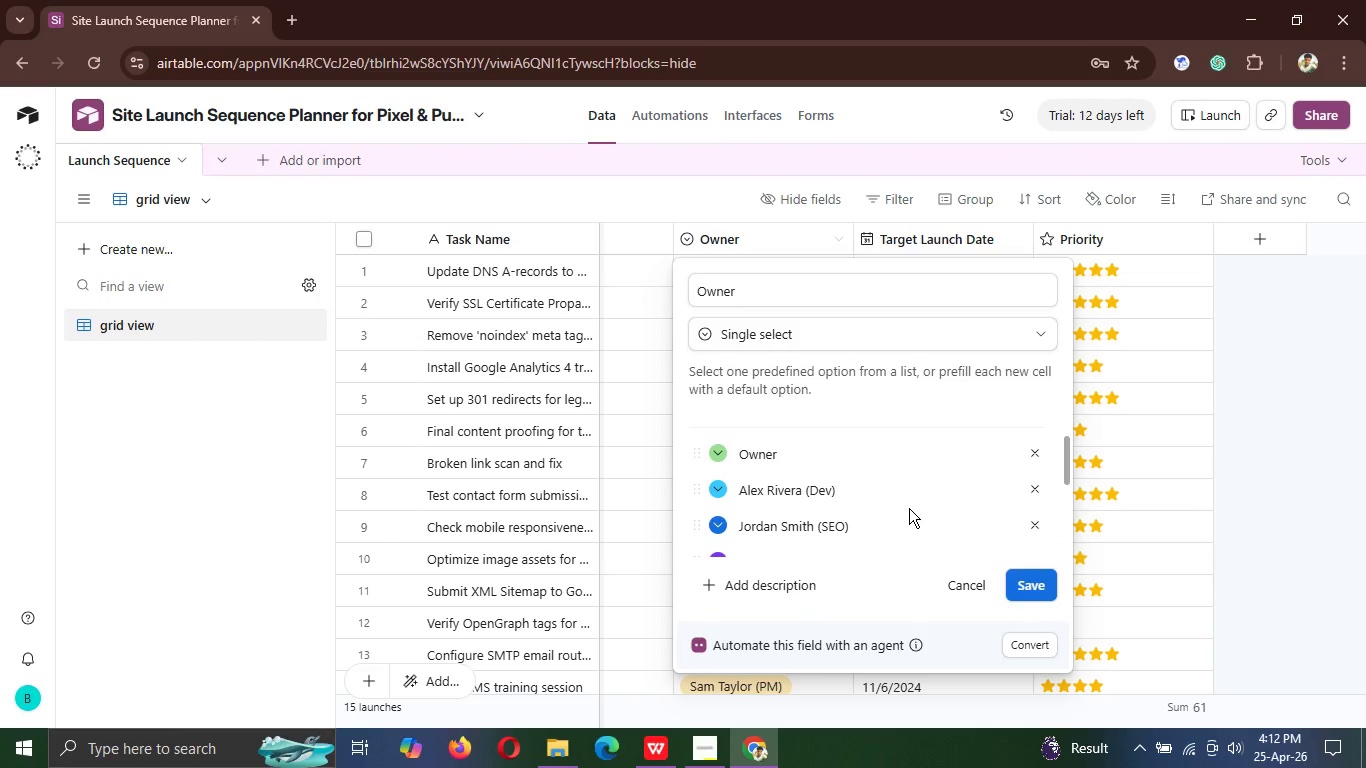 
left_click([1034, 588])
 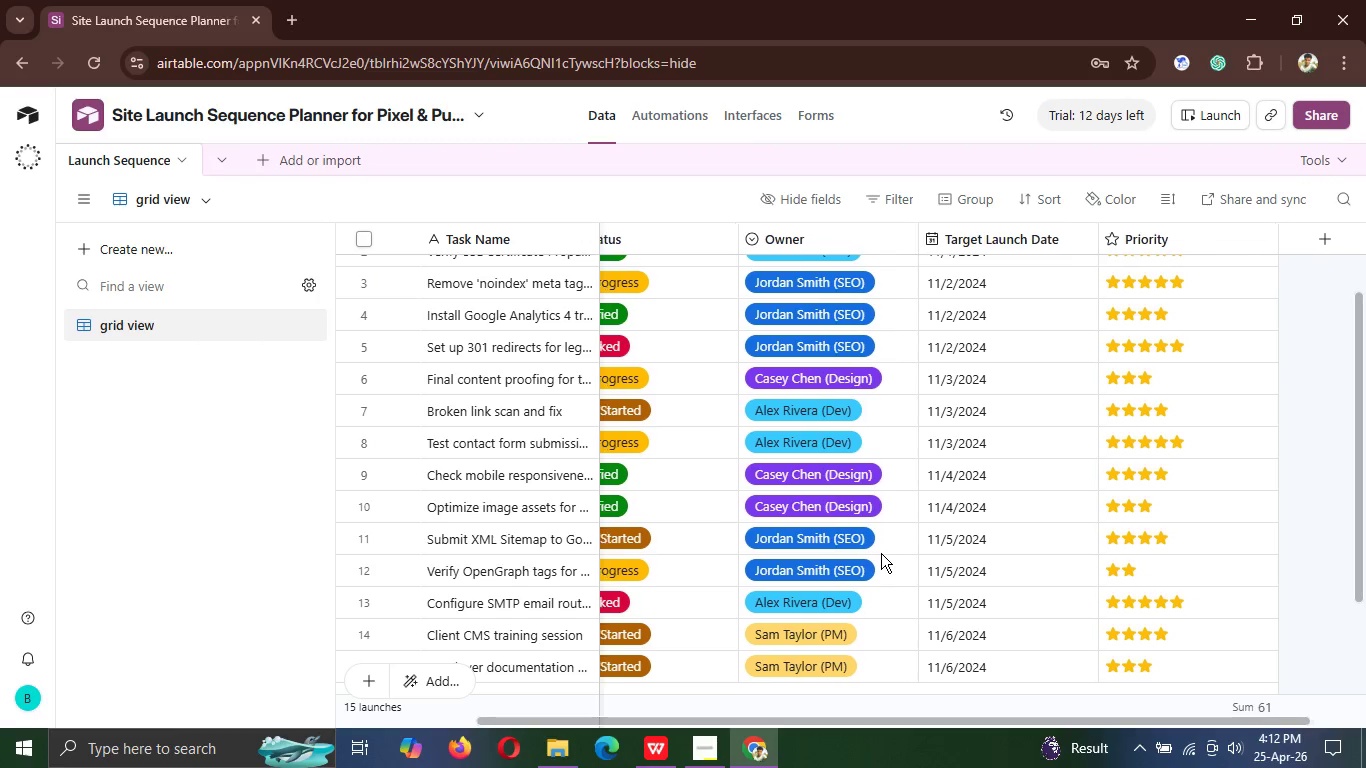 
wait(33.84)
 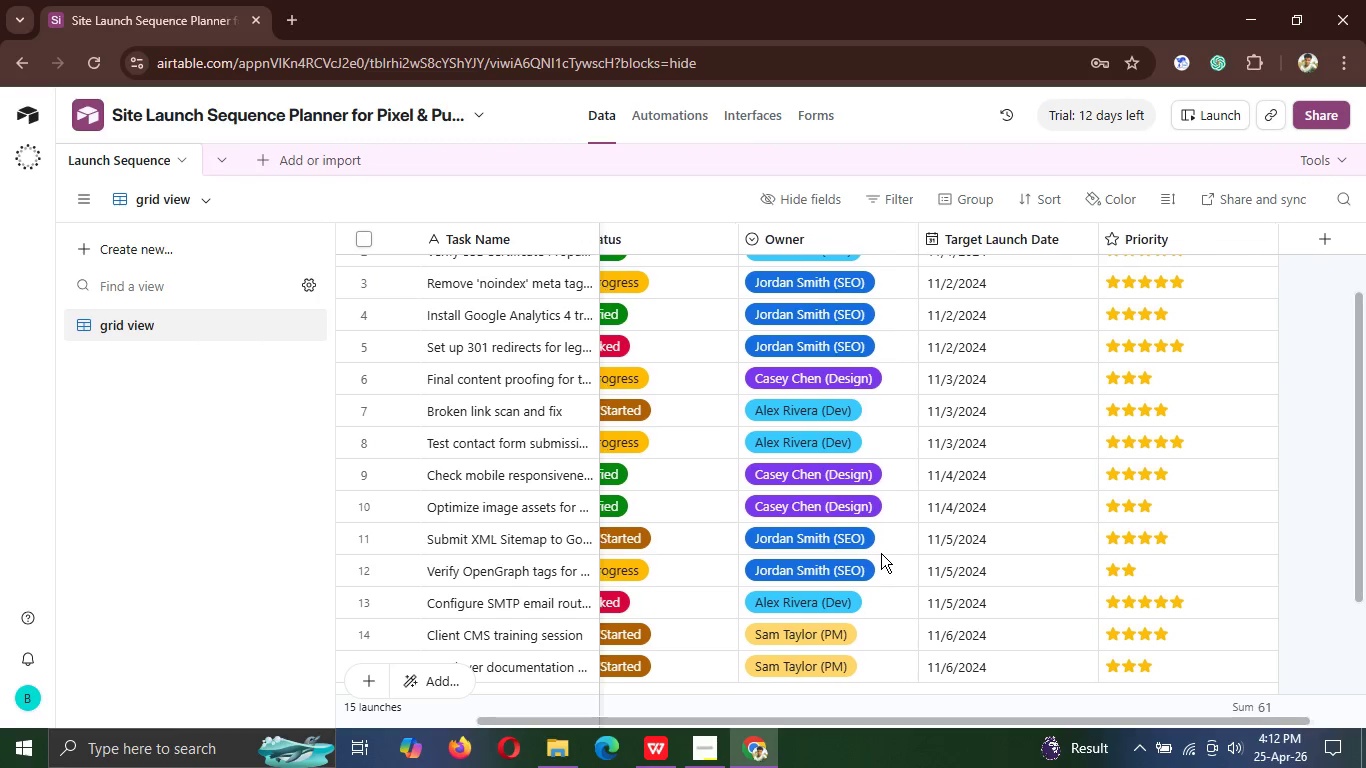 
left_click([145, 329])
 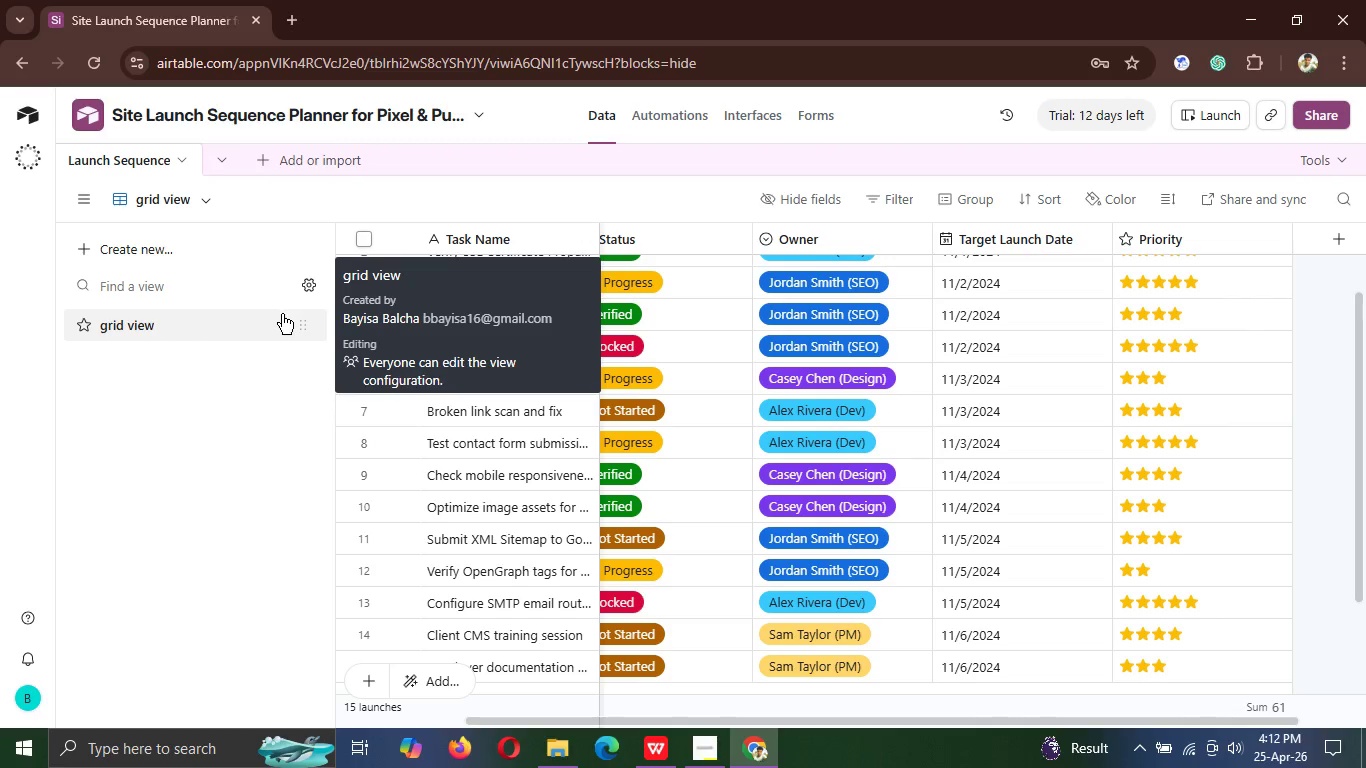 
left_click([282, 323])
 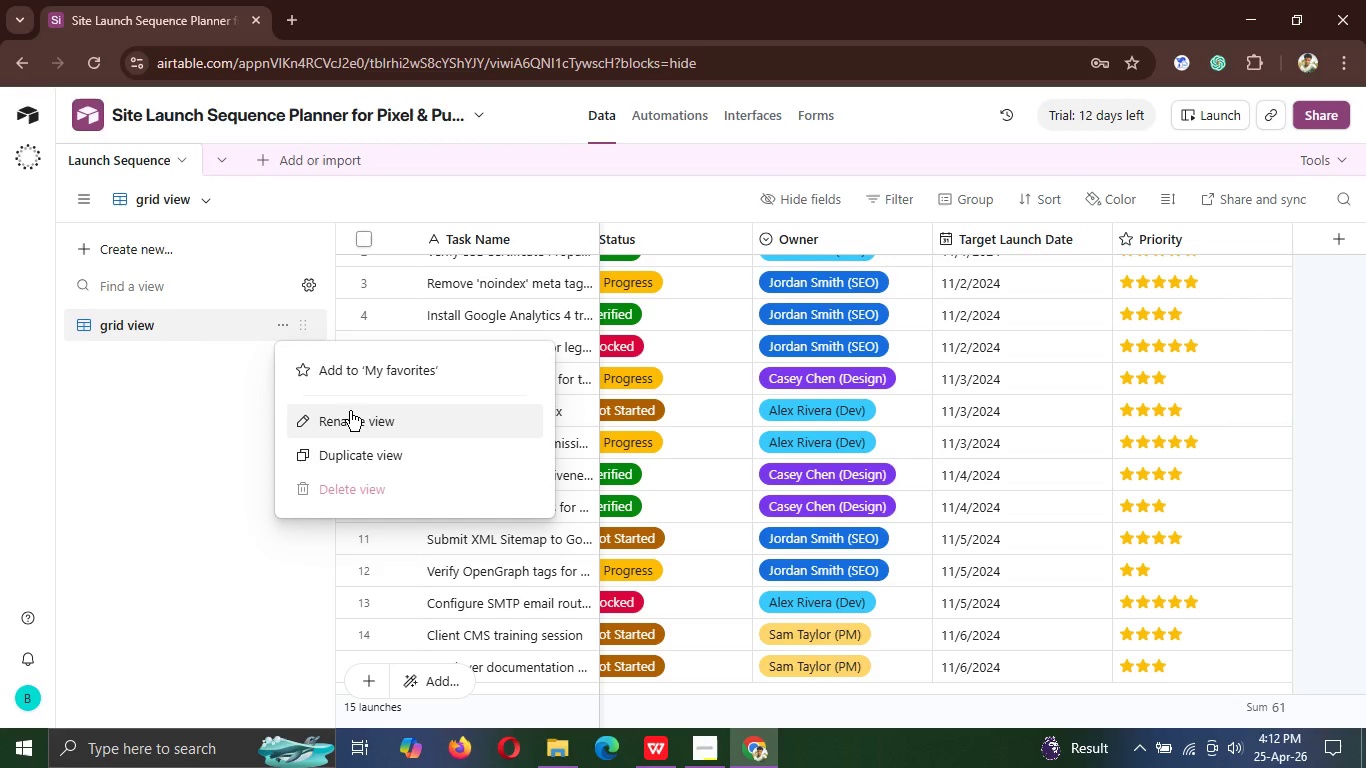 
left_click([350, 411])
 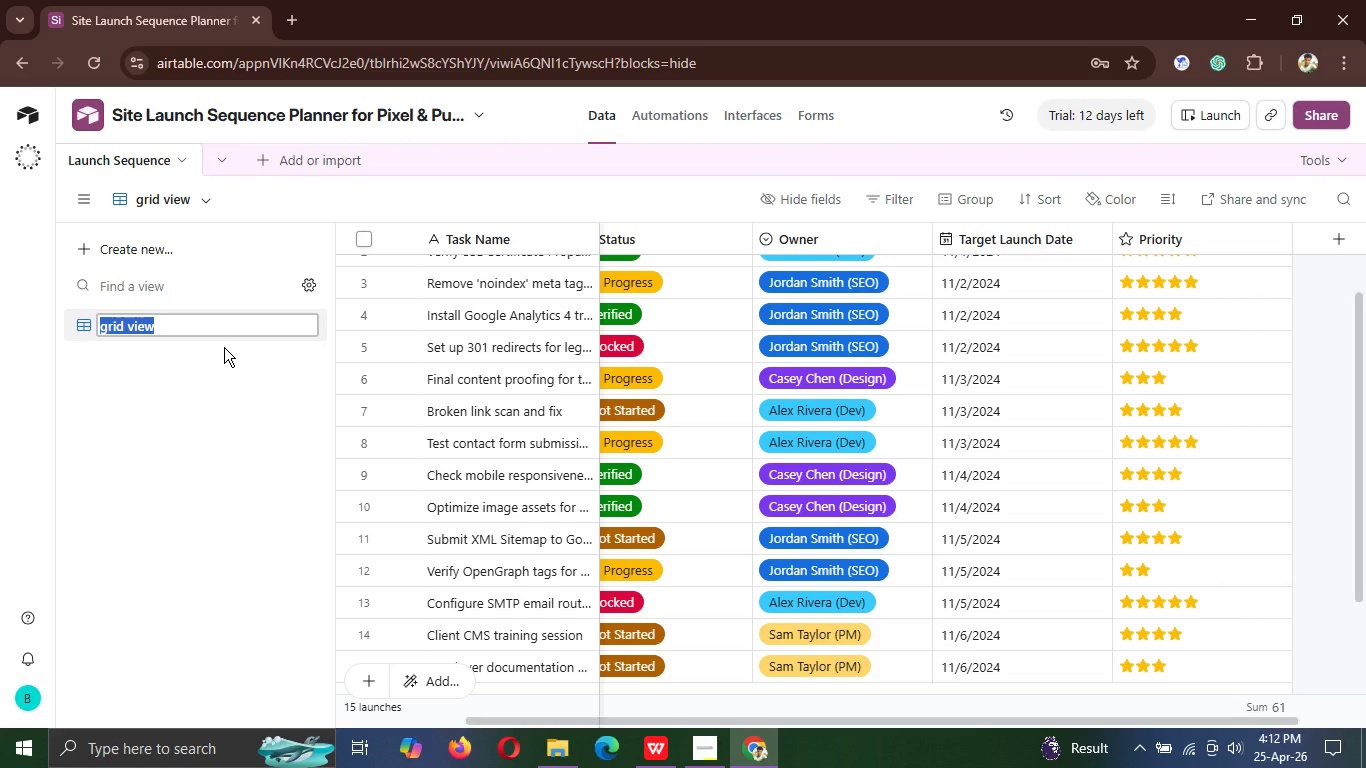 
key(Backspace)
type(Min Grid)
 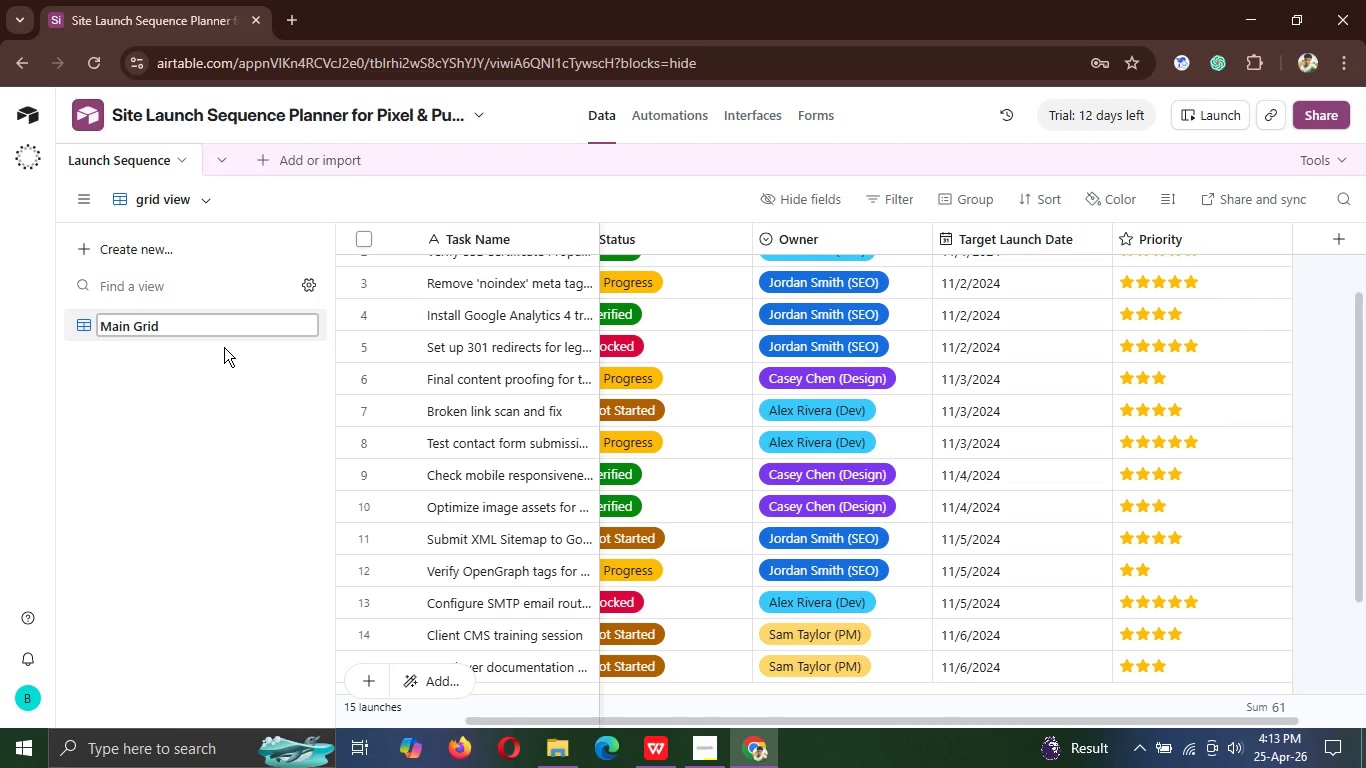 
hold_key(key=A, duration=0.41)
 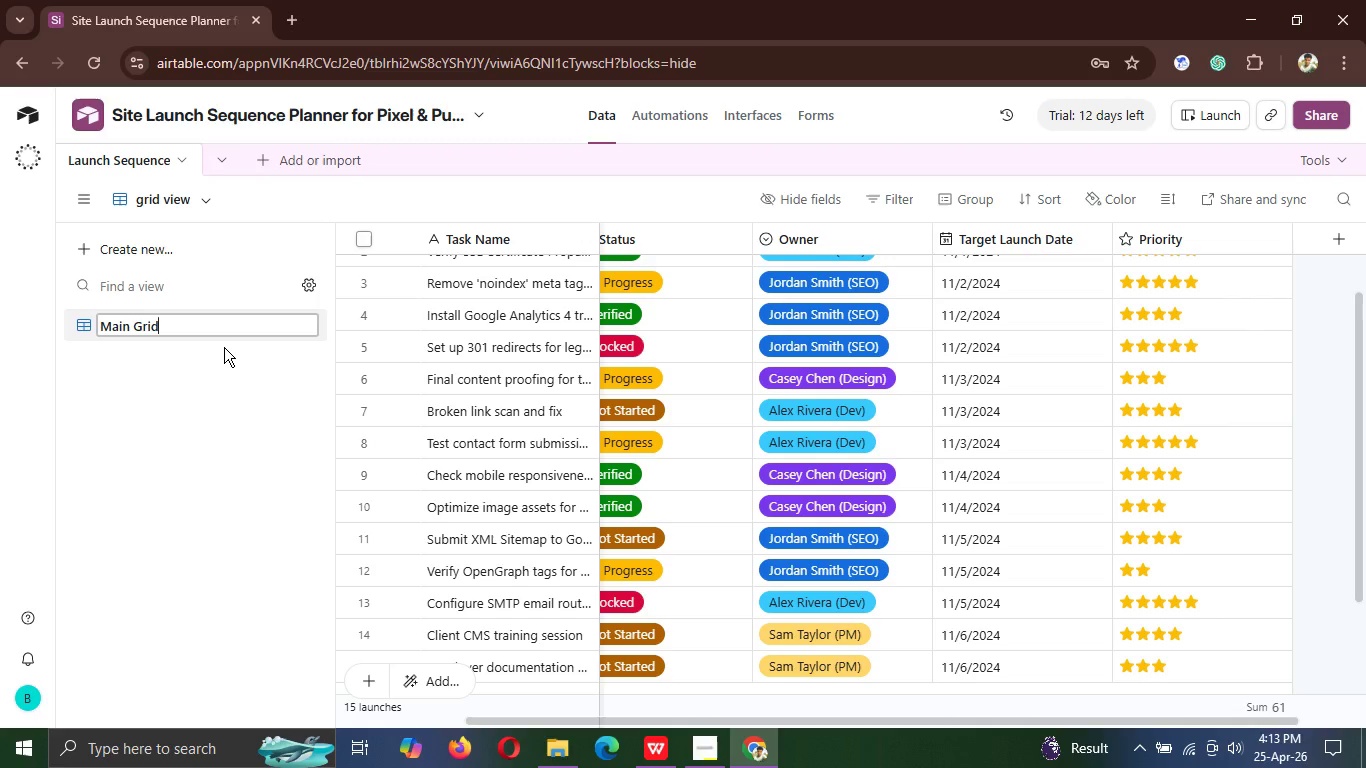 
key(Enter)
 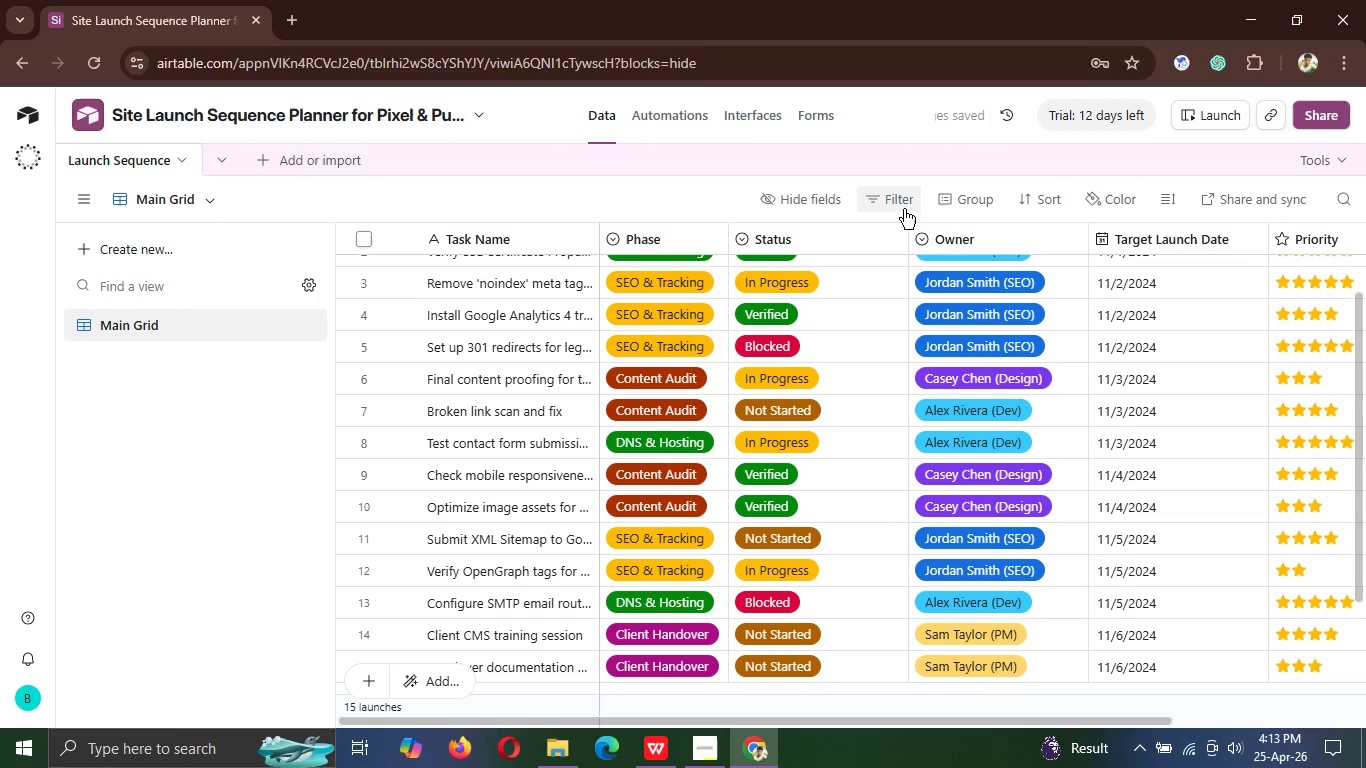 
wait(5.02)
 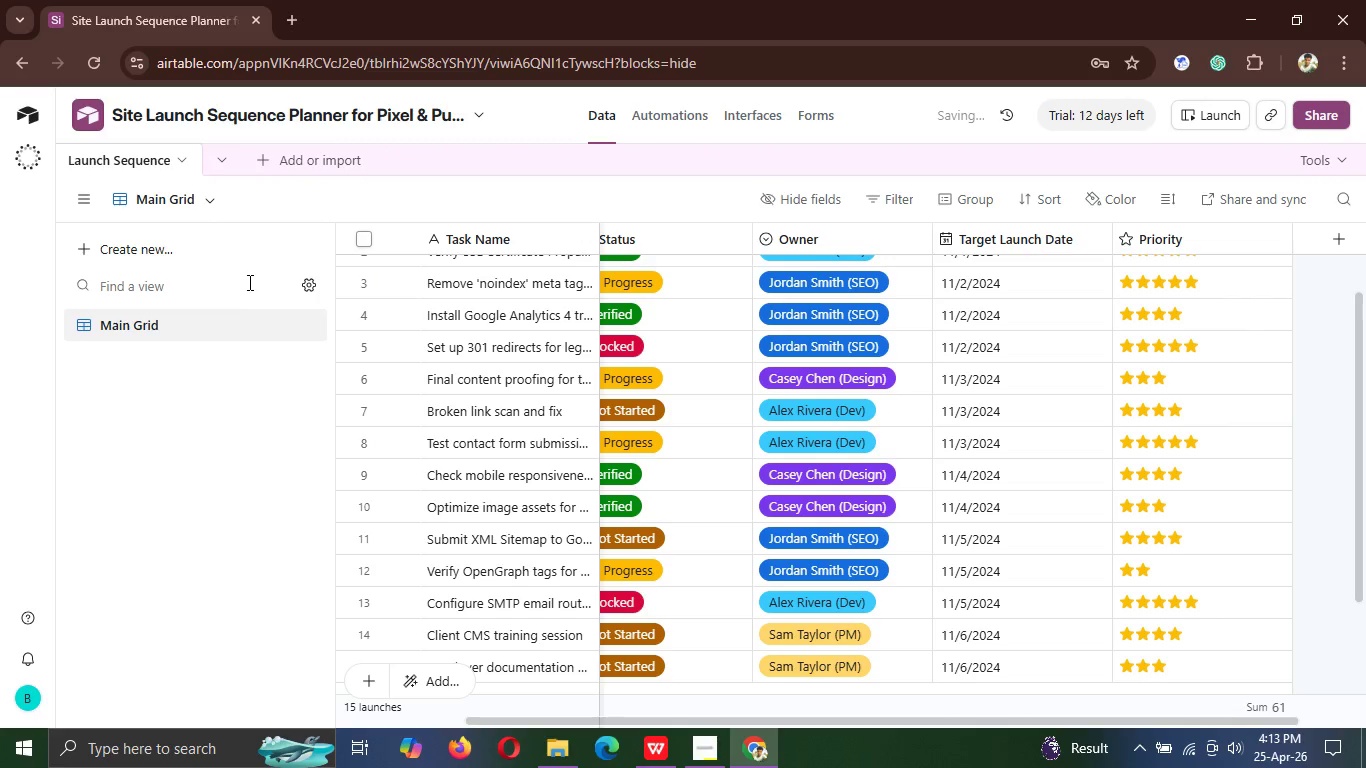 
left_click([956, 209])
 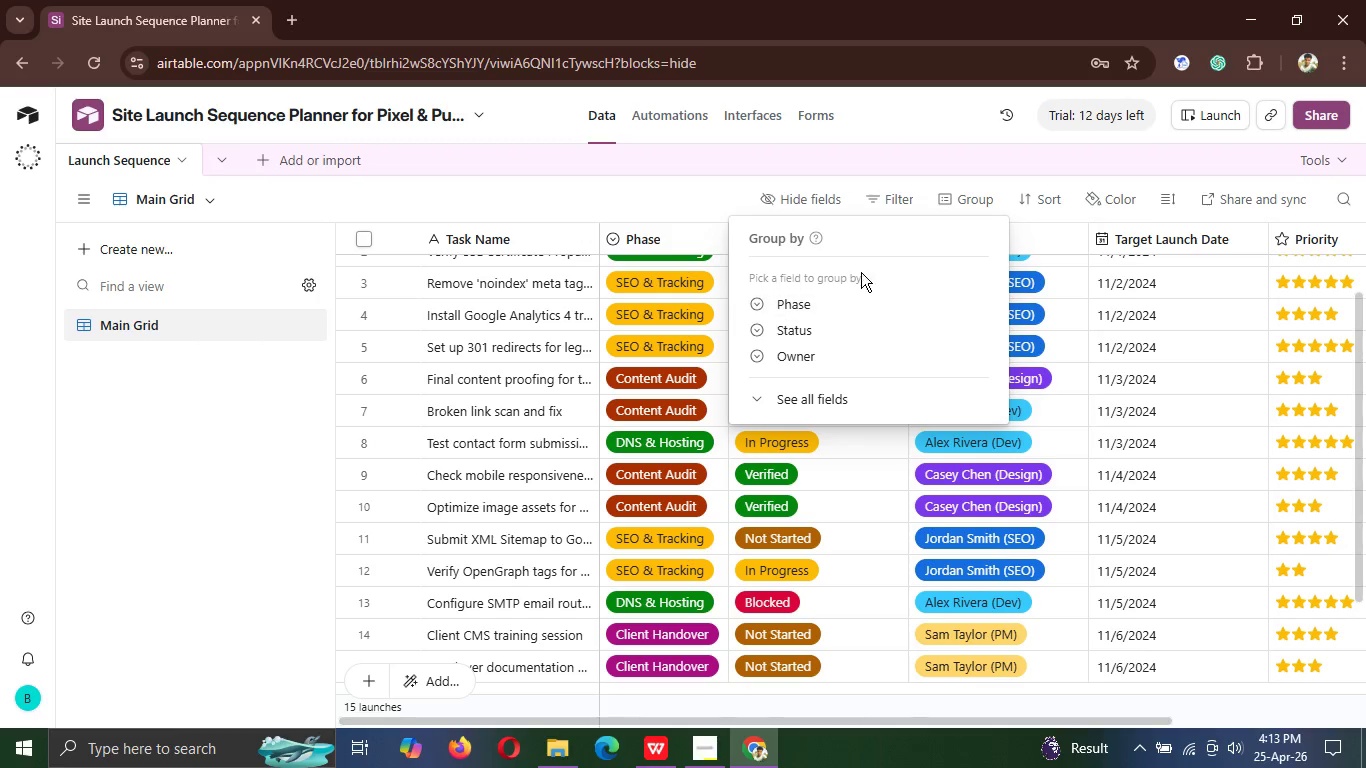 
left_click([823, 296])
 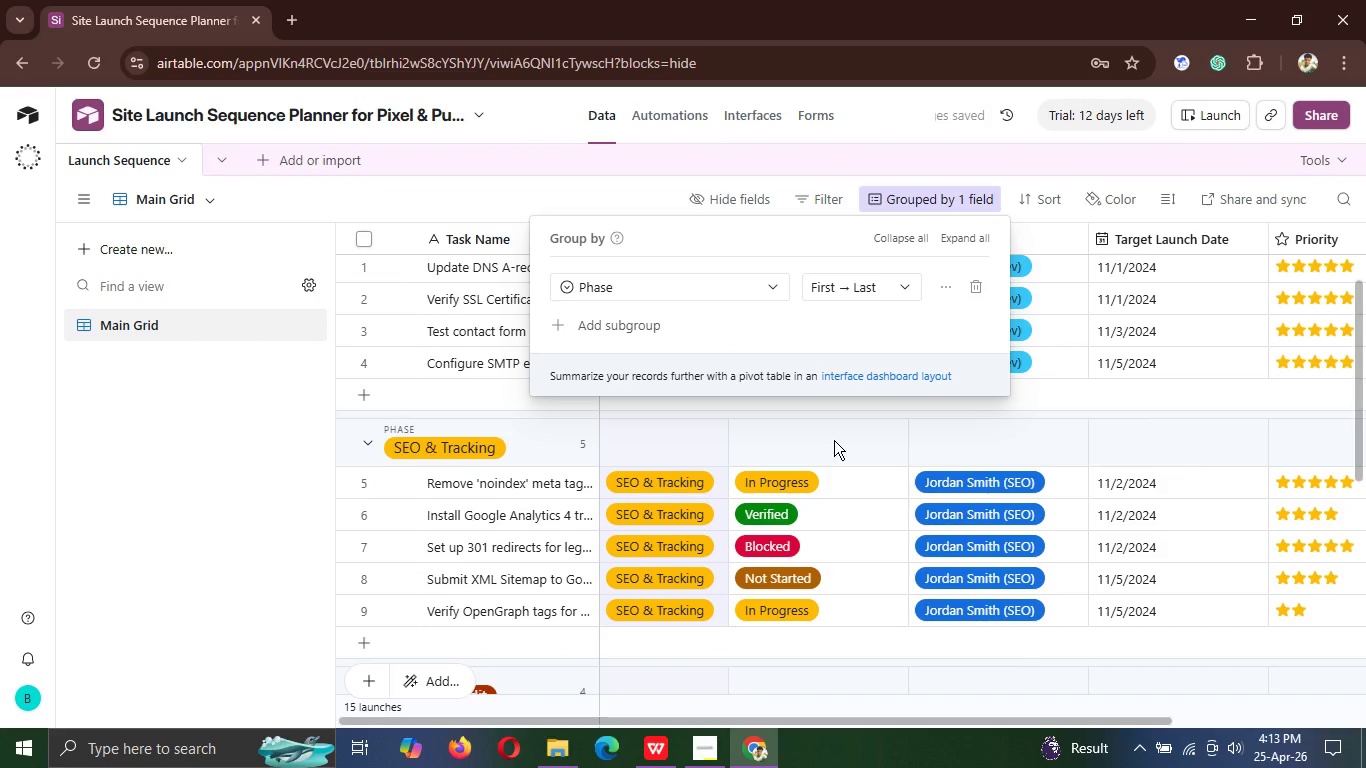 
left_click([834, 440])
 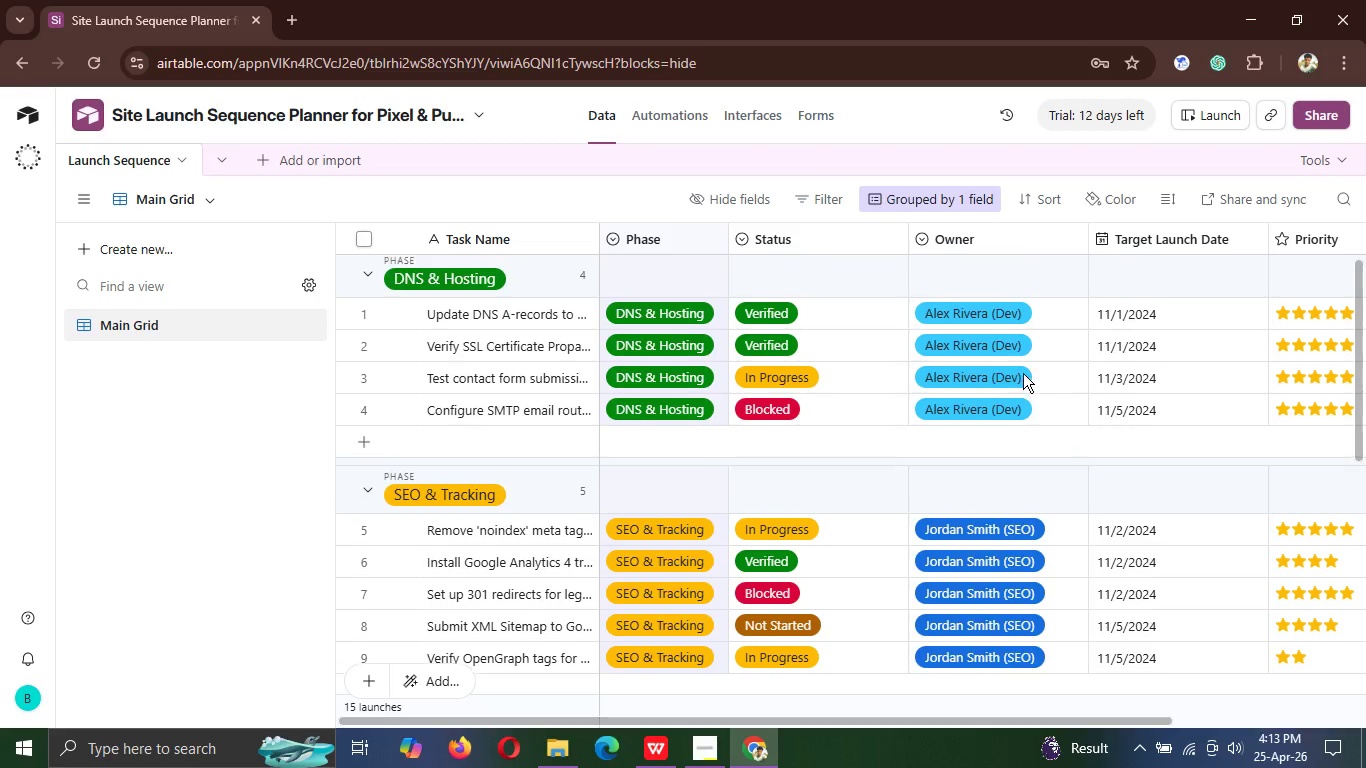 
wait(6.02)
 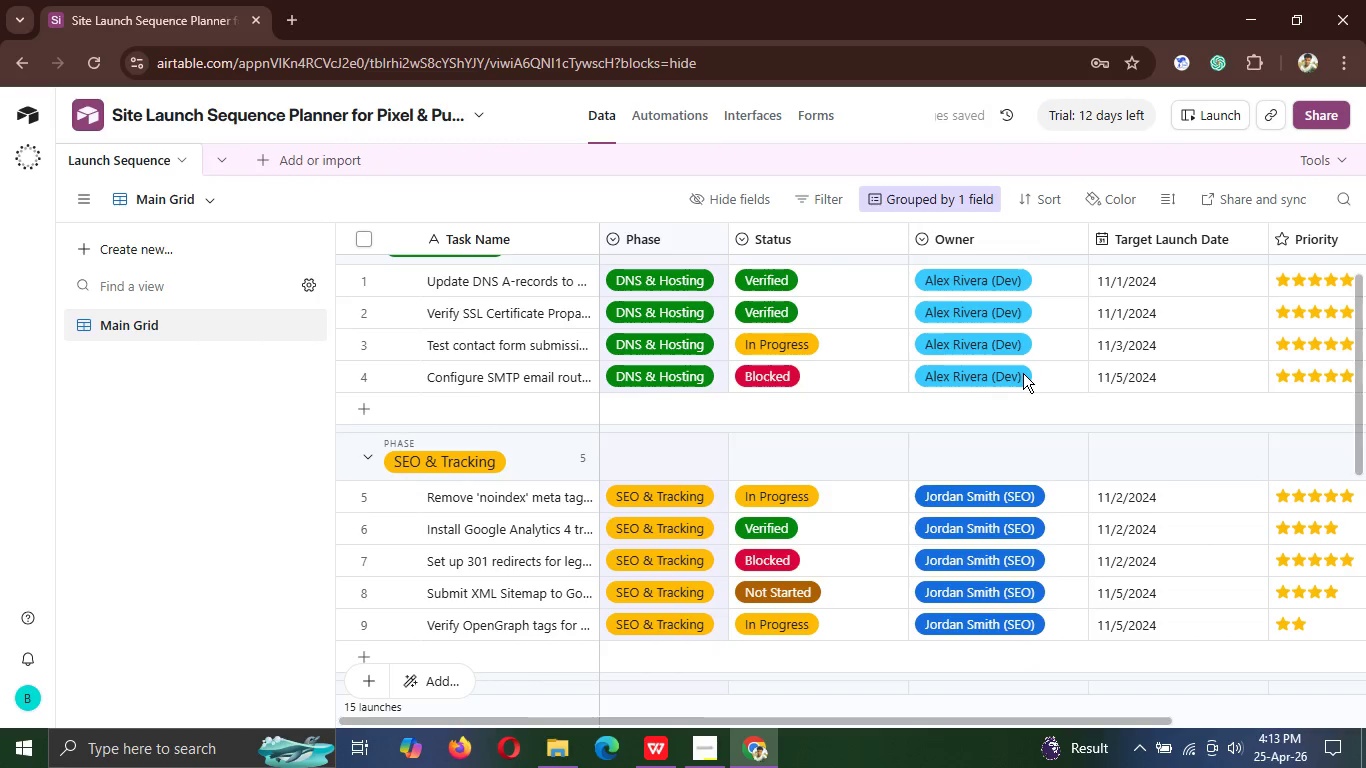 
left_click([1052, 205])
 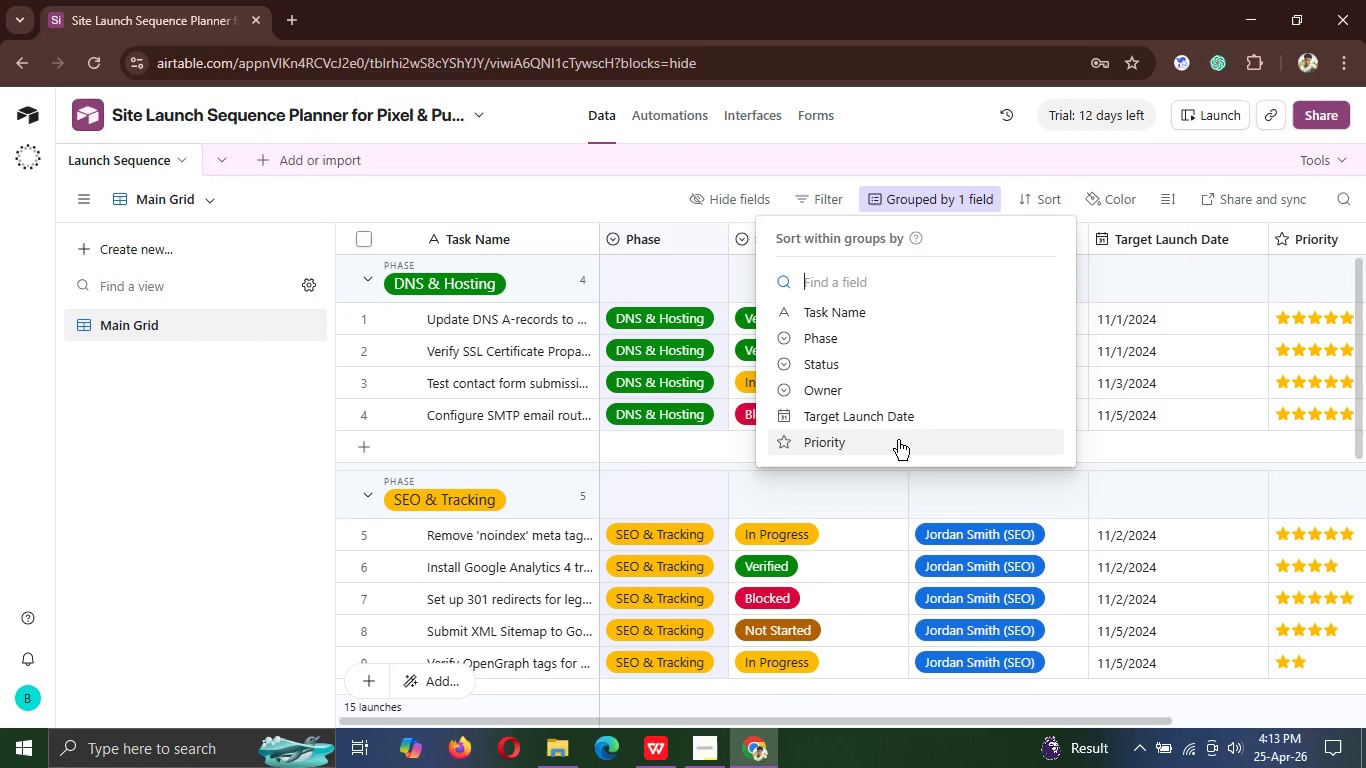 
left_click([898, 440])
 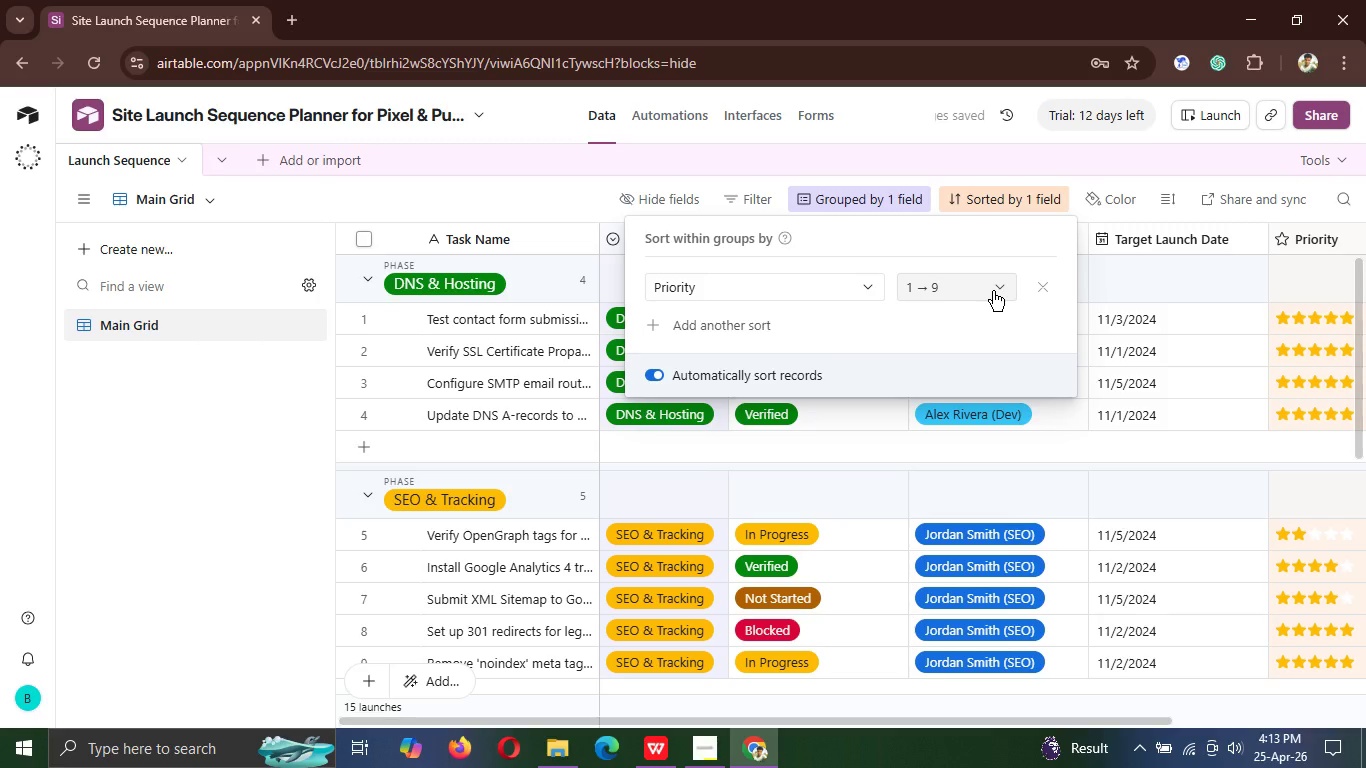 
wait(5.59)
 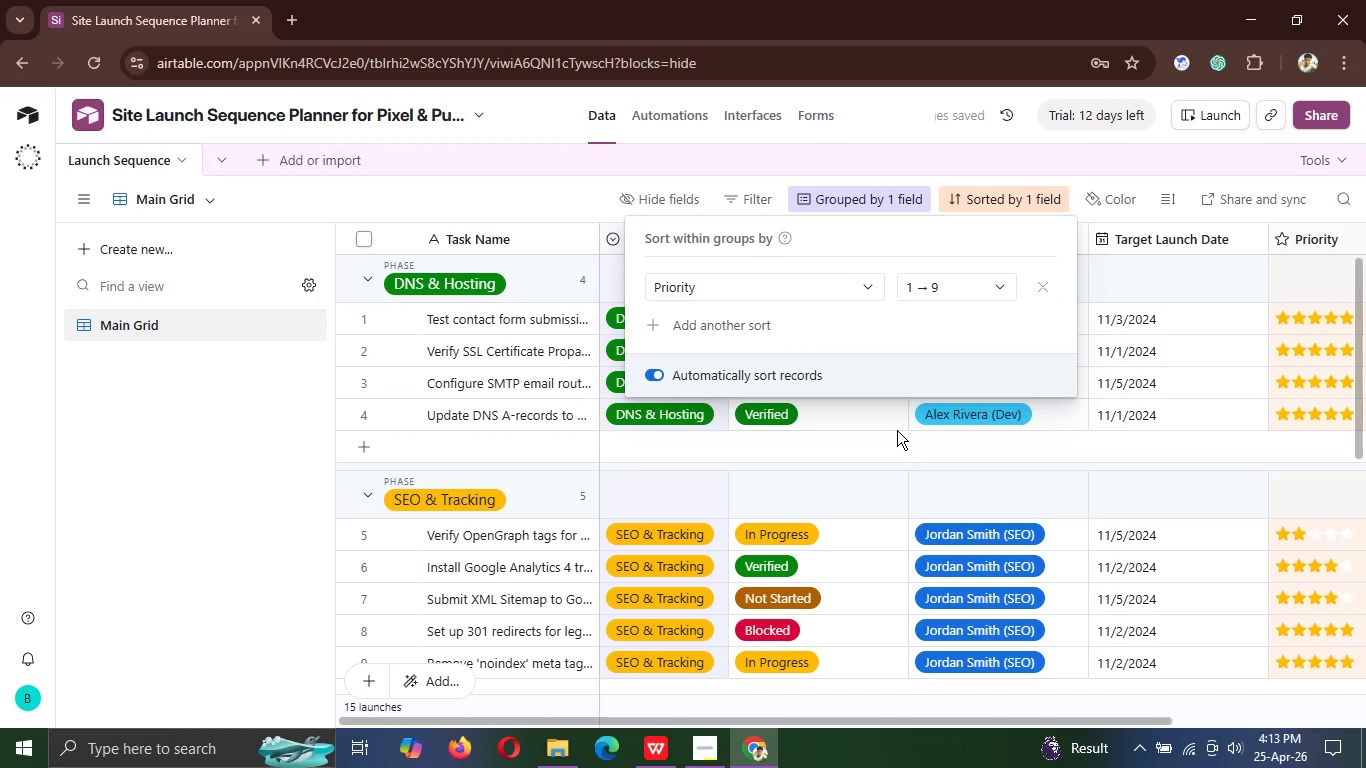 
left_click([997, 289])
 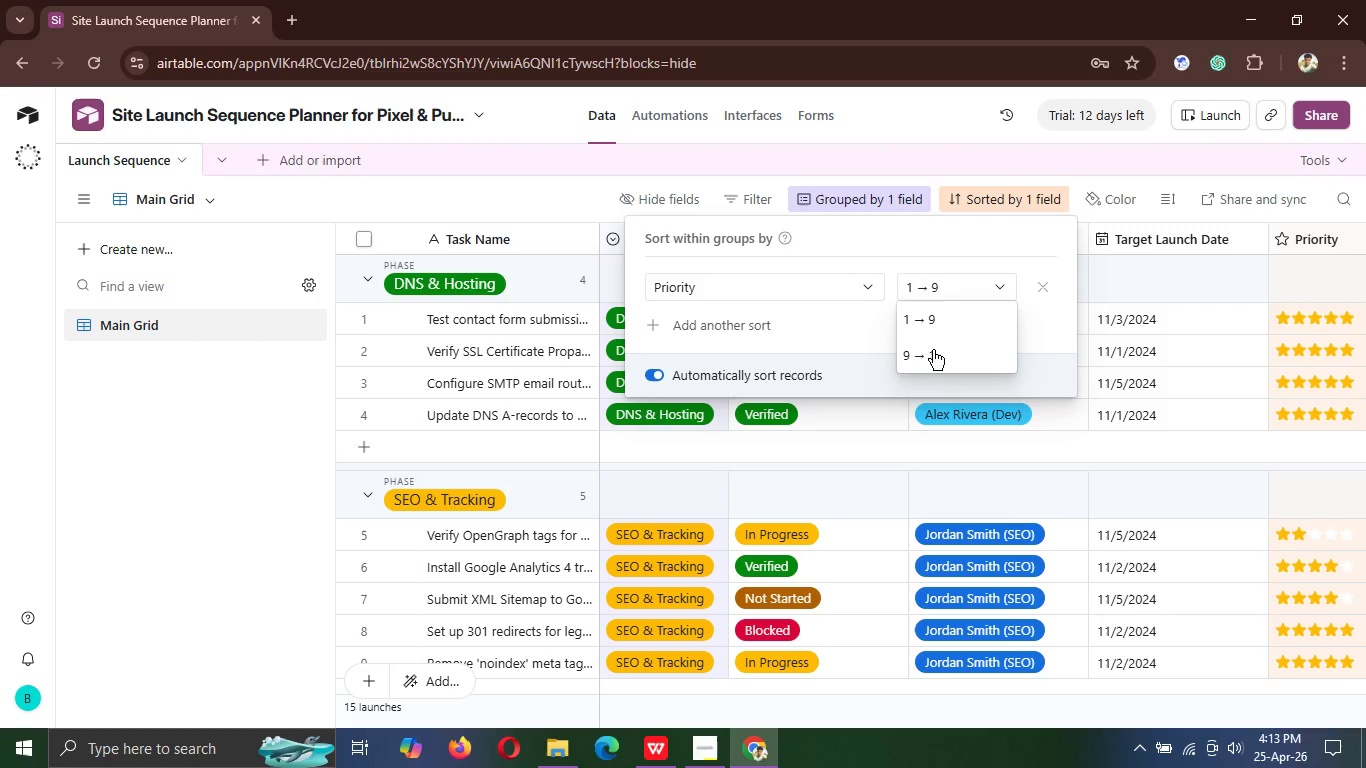 
left_click([923, 359])
 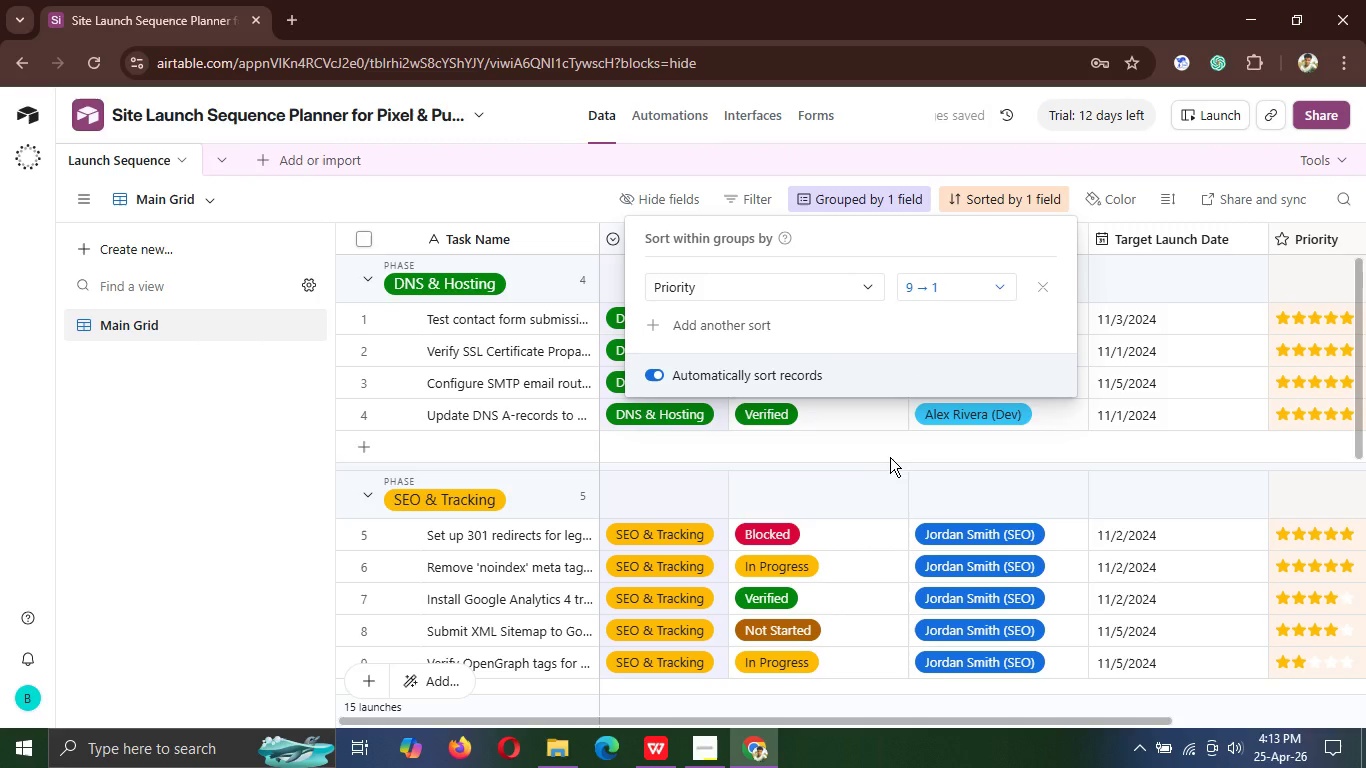 
left_click([890, 457])
 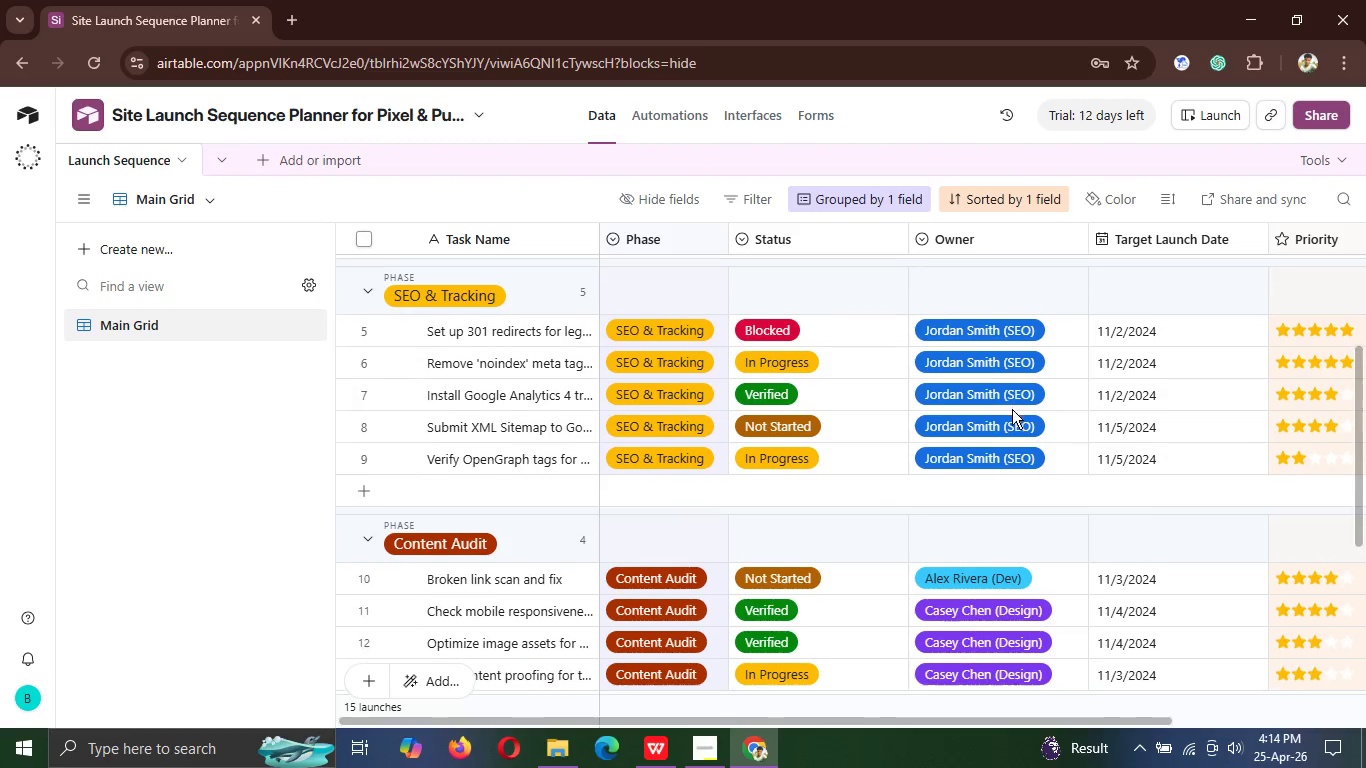 
wait(30.33)
 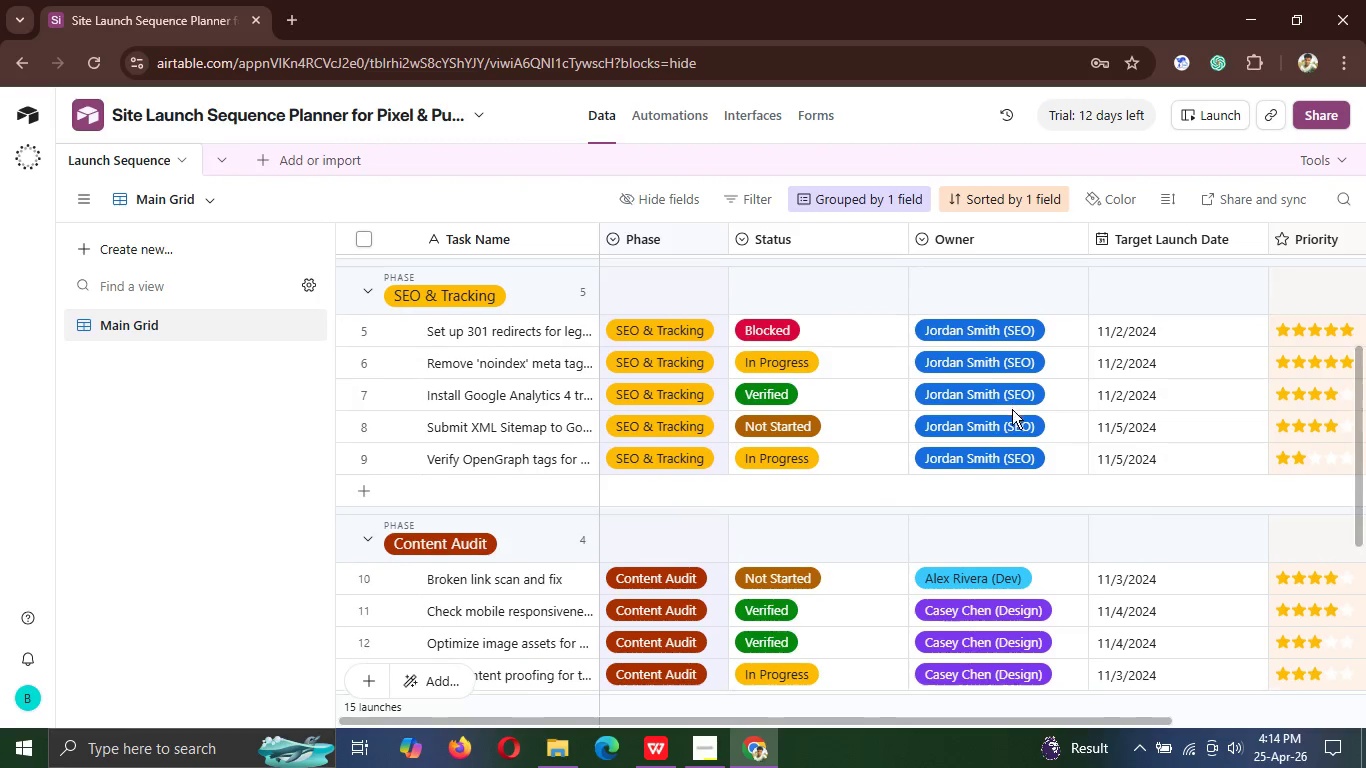 
left_click([82, 250])
 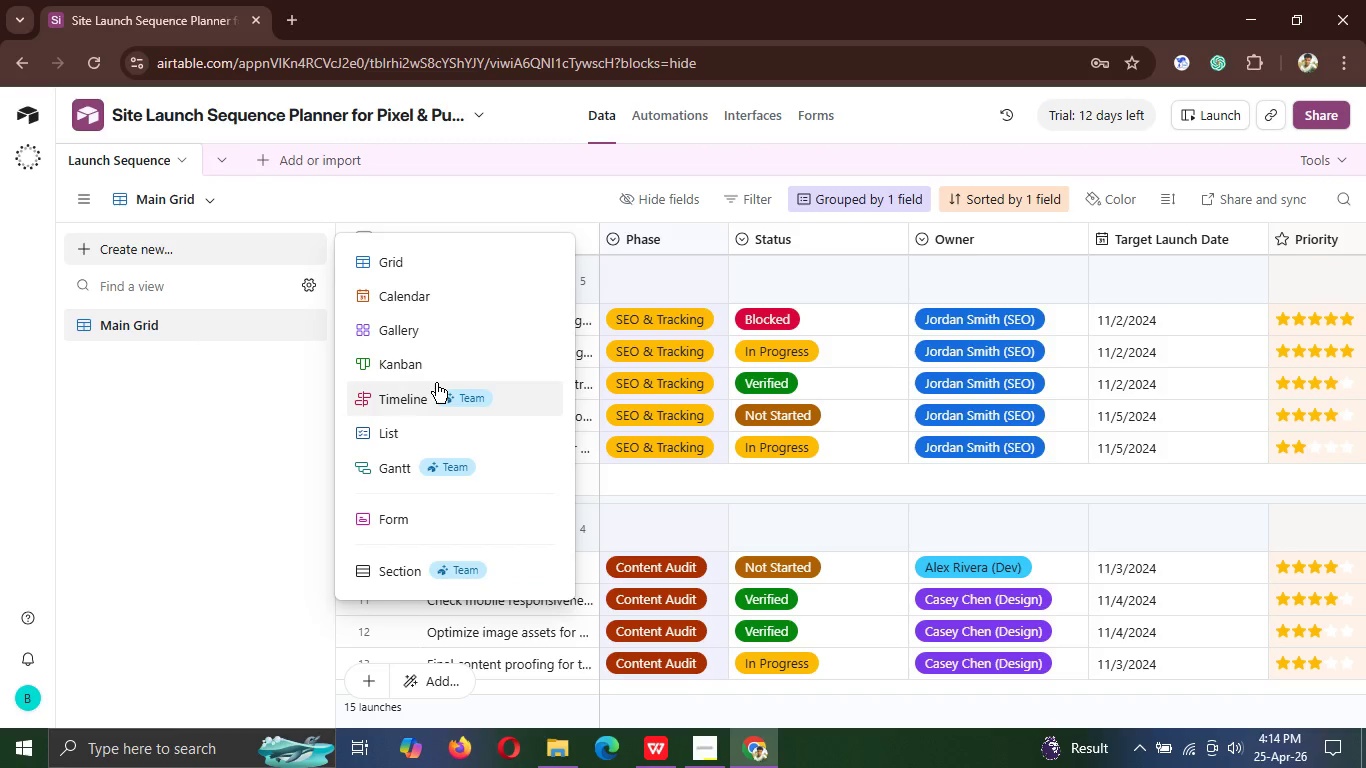 
left_click([436, 366])
 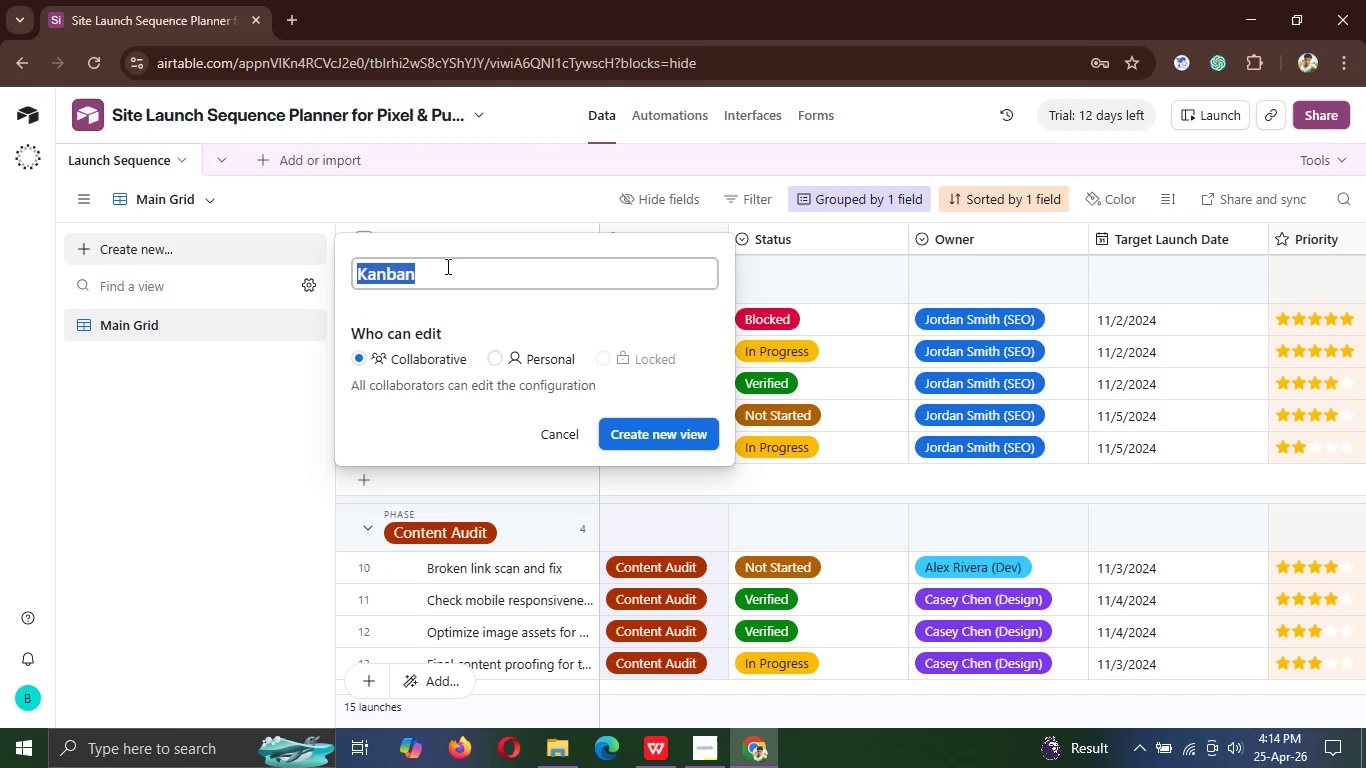 
left_click([446, 272])
 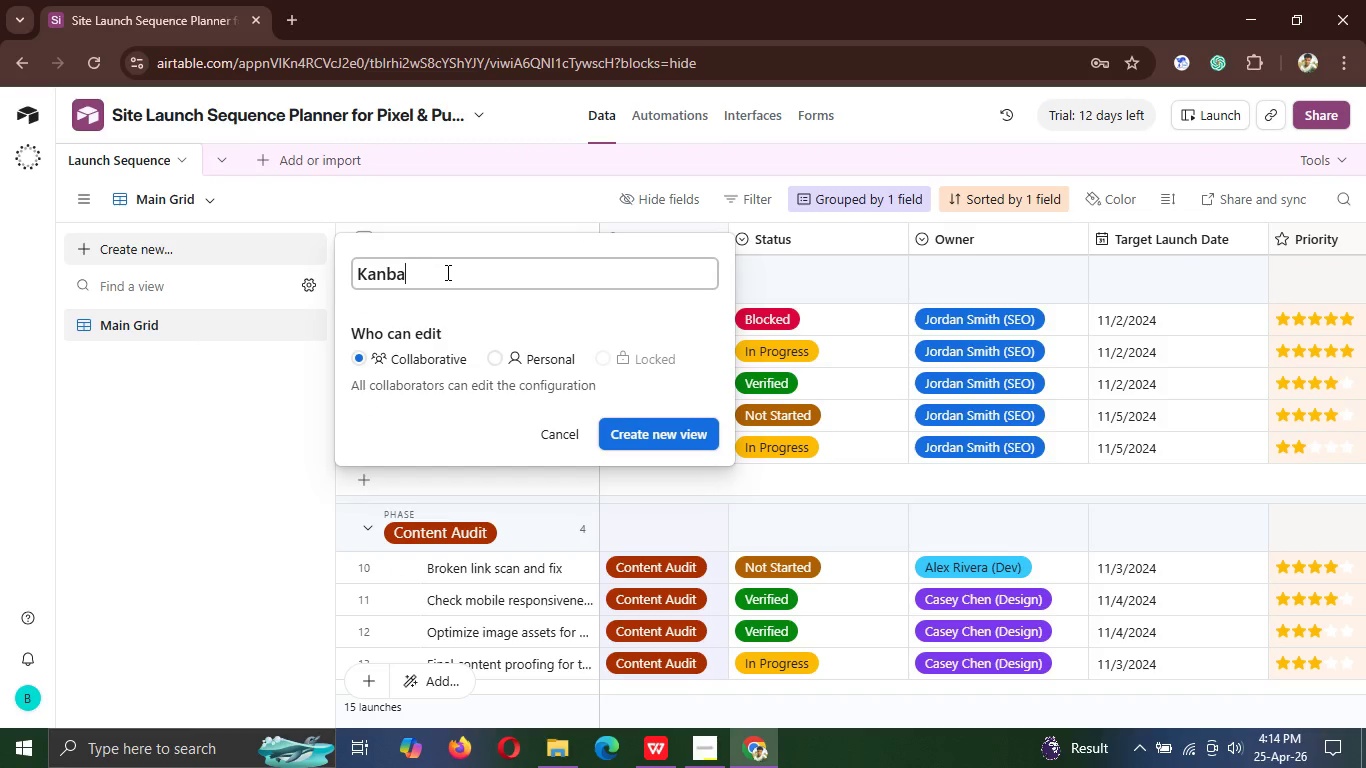 
key(Backspace)
key(Backspace)
key(Backspace)
key(Backspace)
key(Backspace)
key(Backspace)
type(Launch Pipeline)
 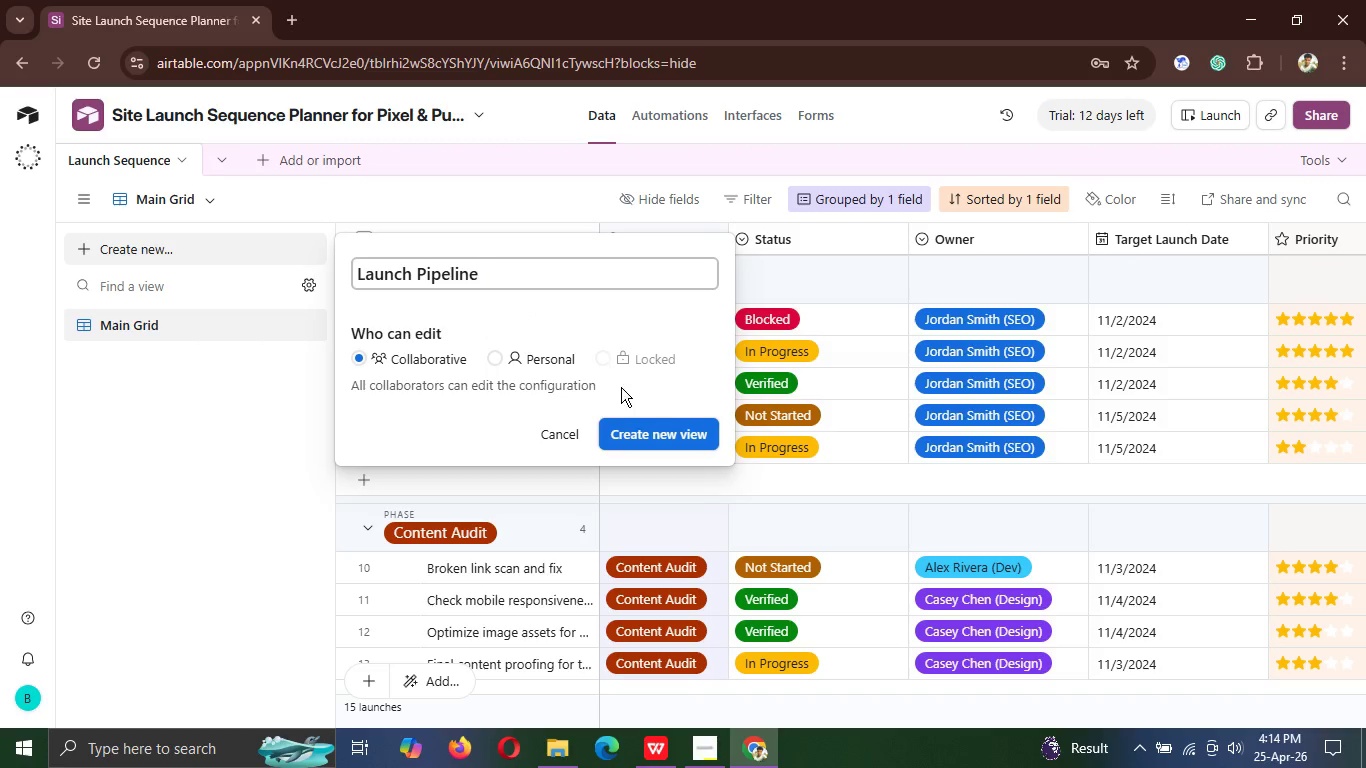 
left_click([672, 437])
 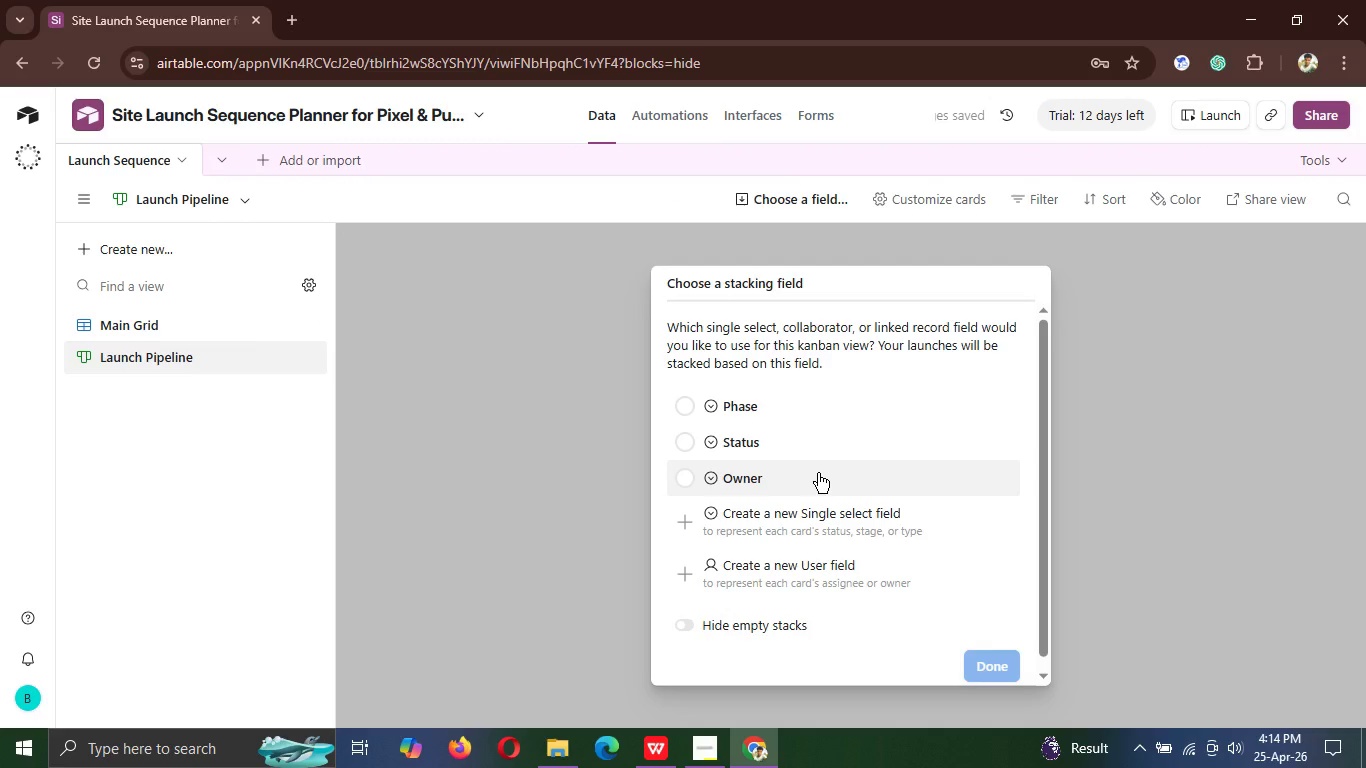 
wait(6.34)
 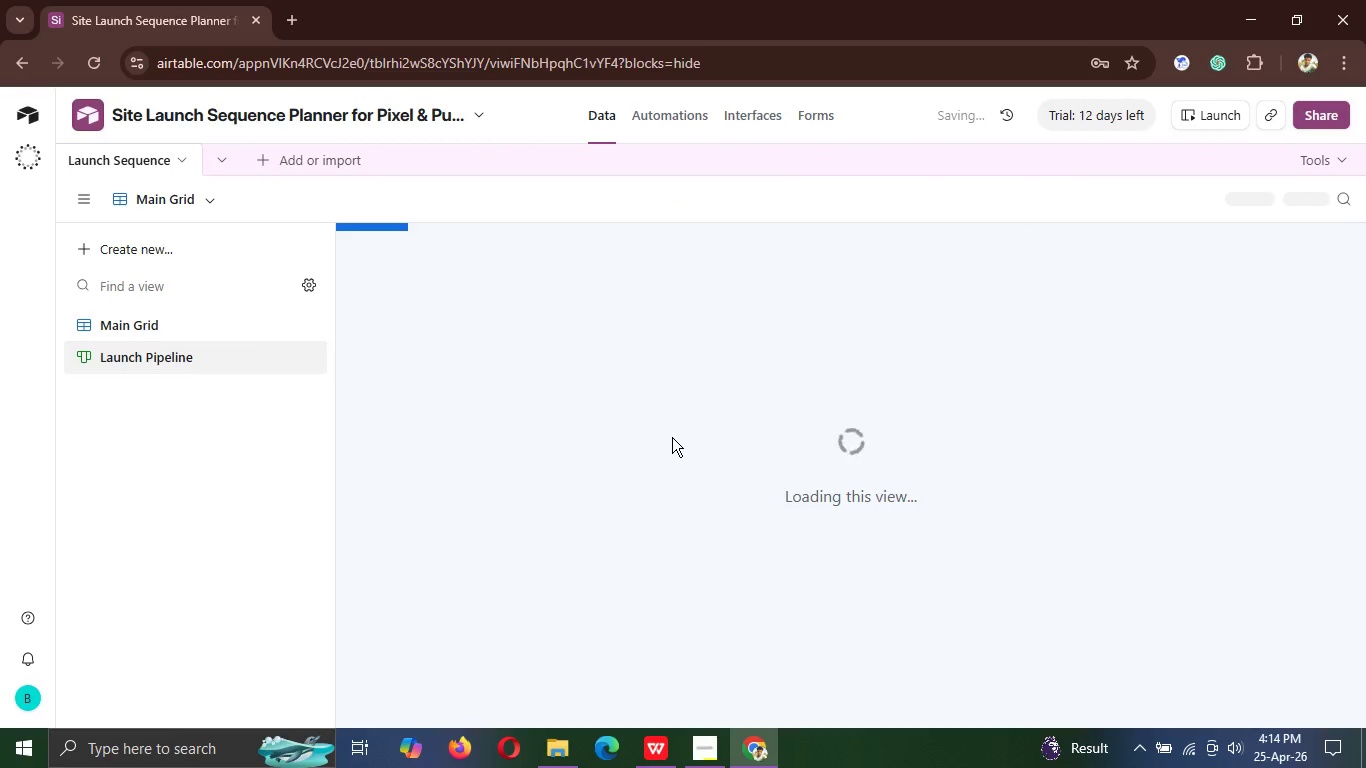 
left_click([688, 440])
 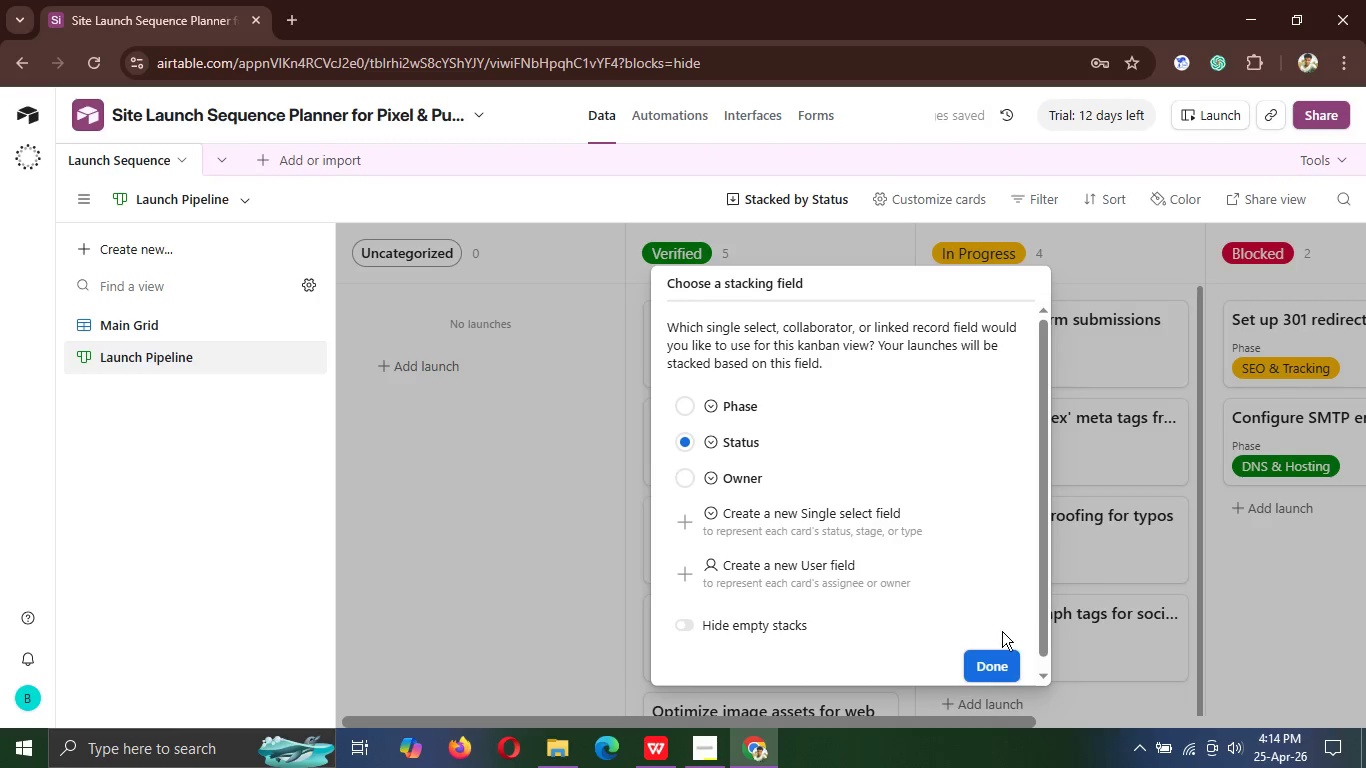 
left_click([1011, 670])
 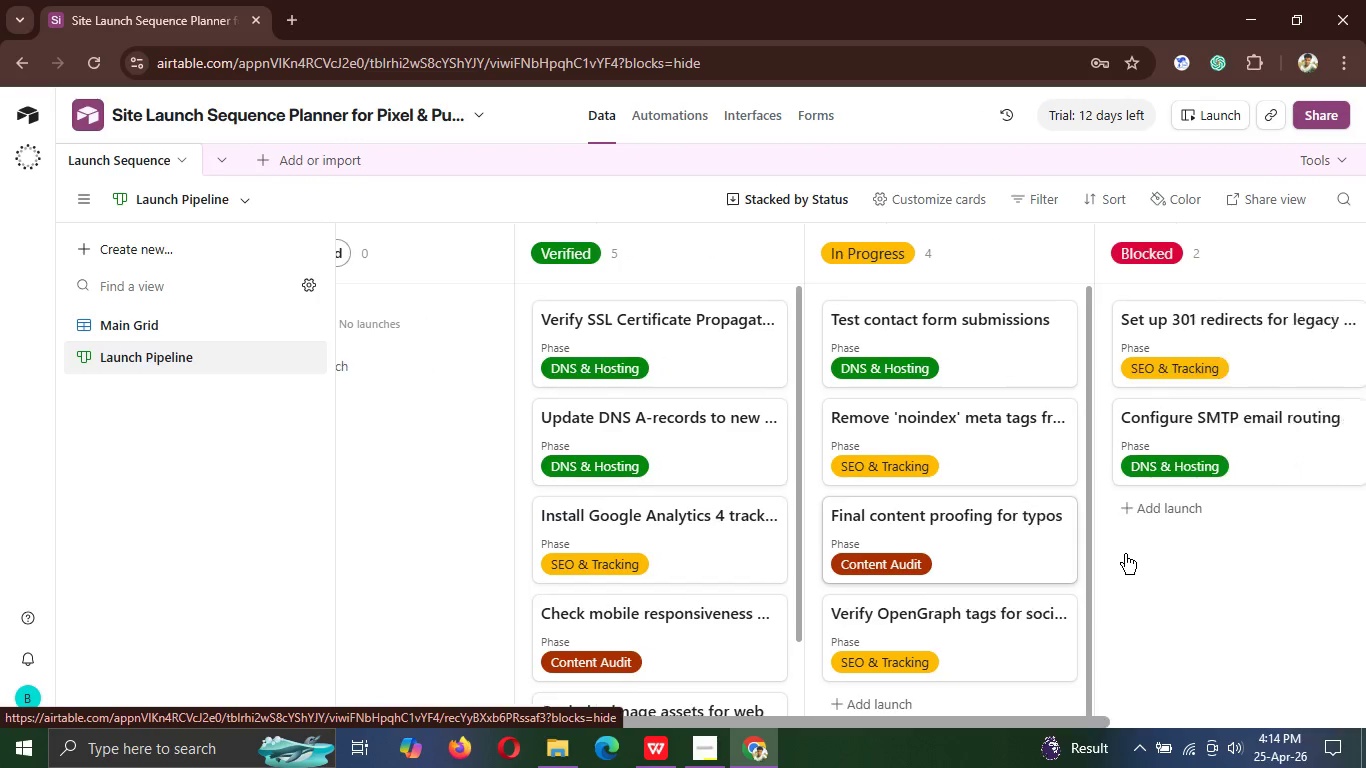 
wait(9.2)
 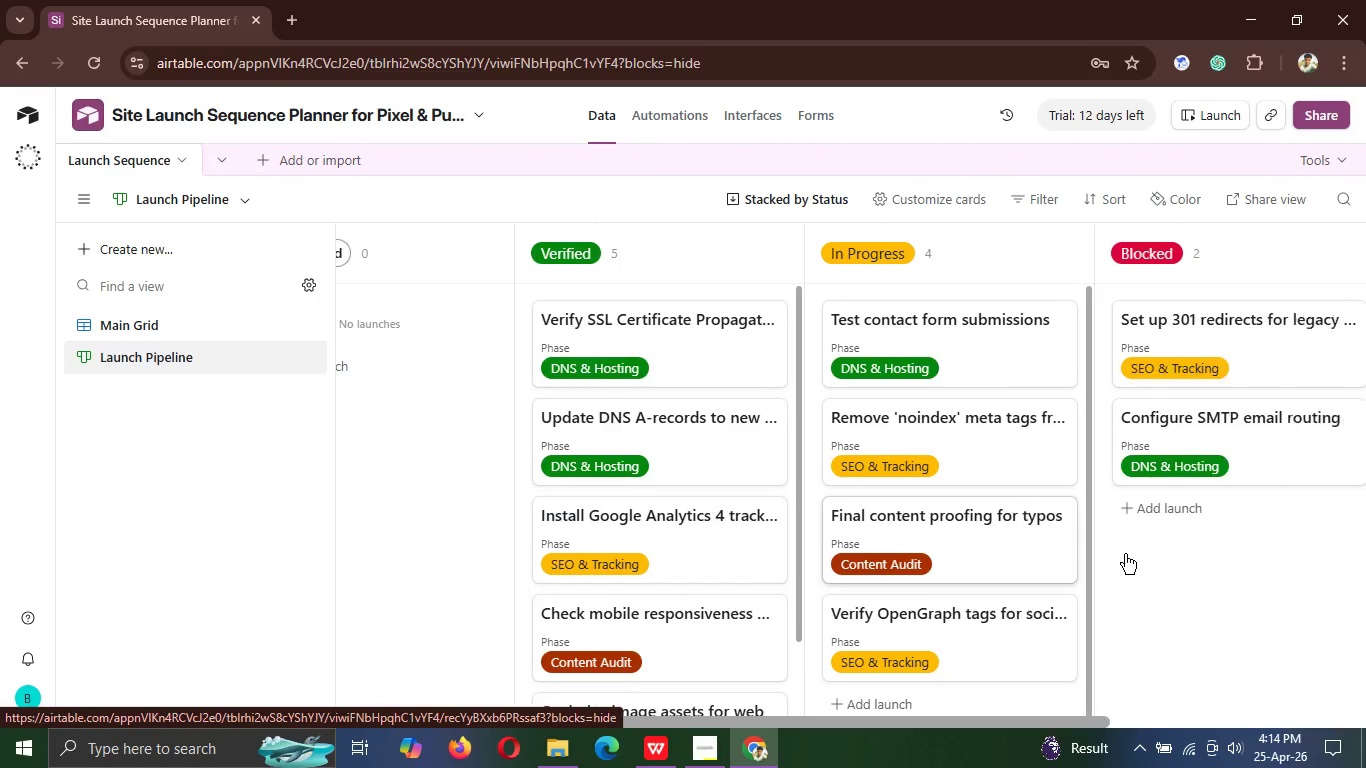 
right_click([1178, 553])
 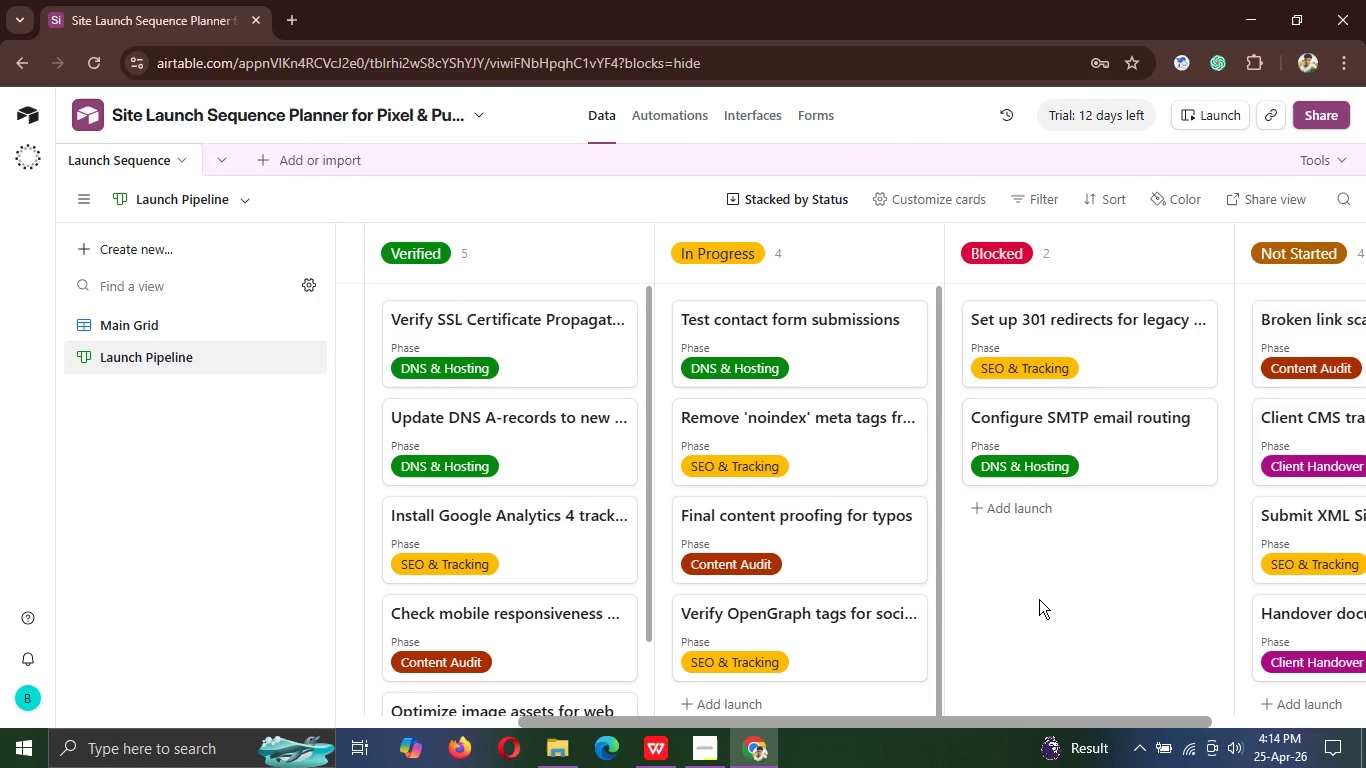 
mouse_move([1202, 498])
 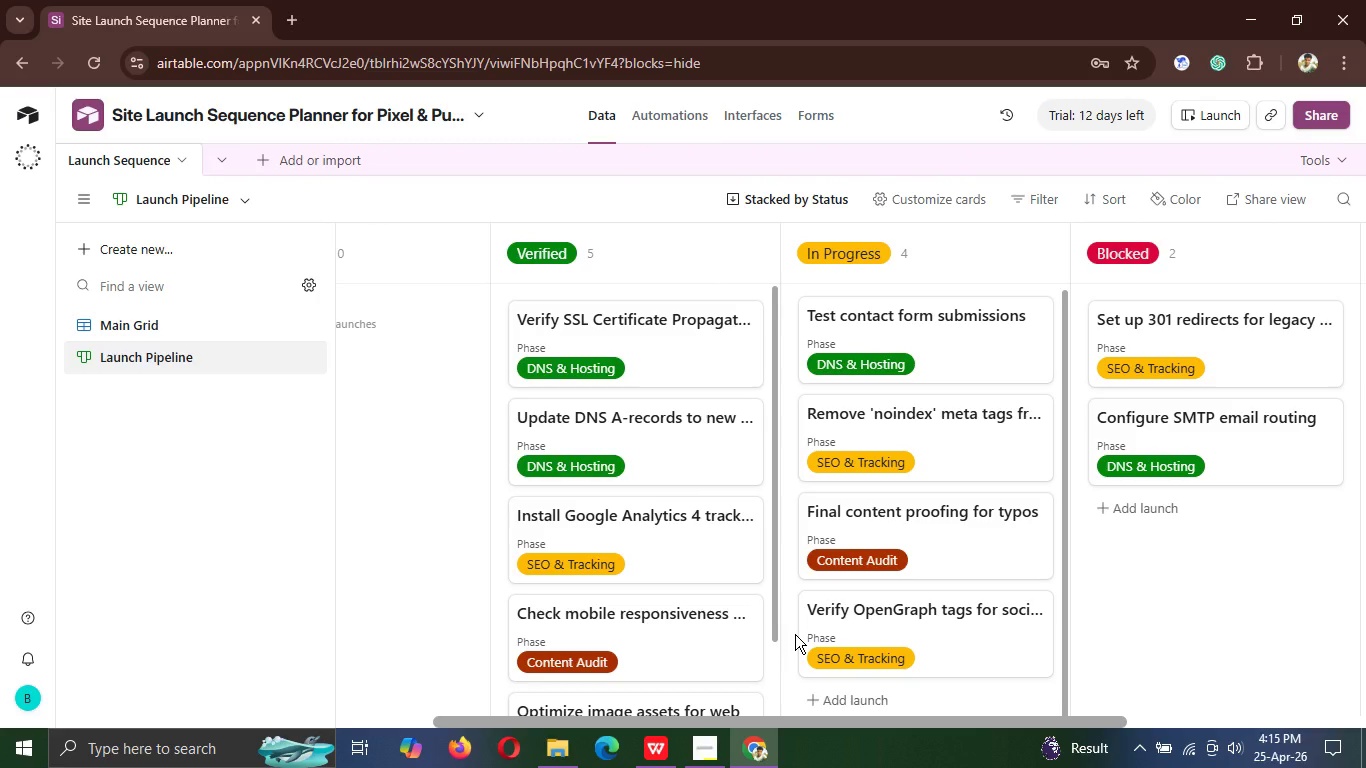 
wait(17.72)
 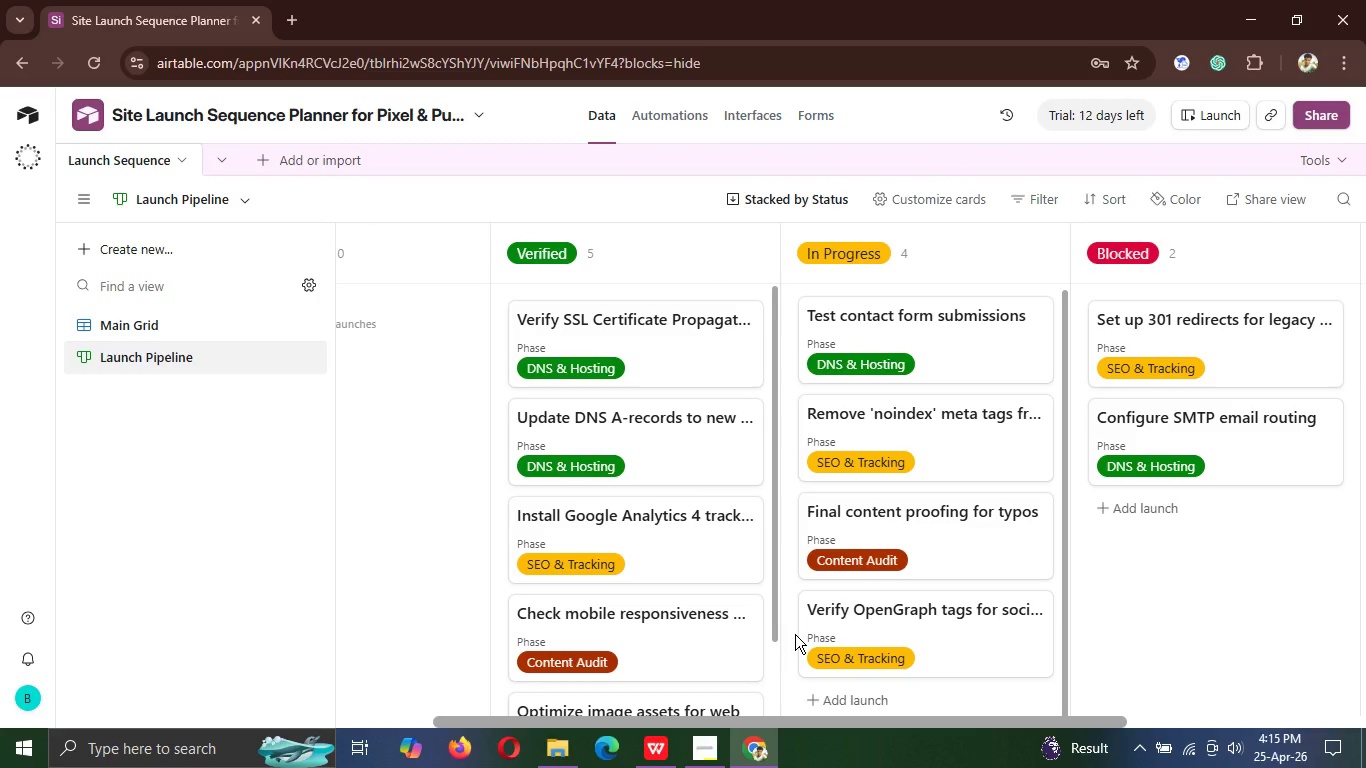 
mouse_move([978, 539])
 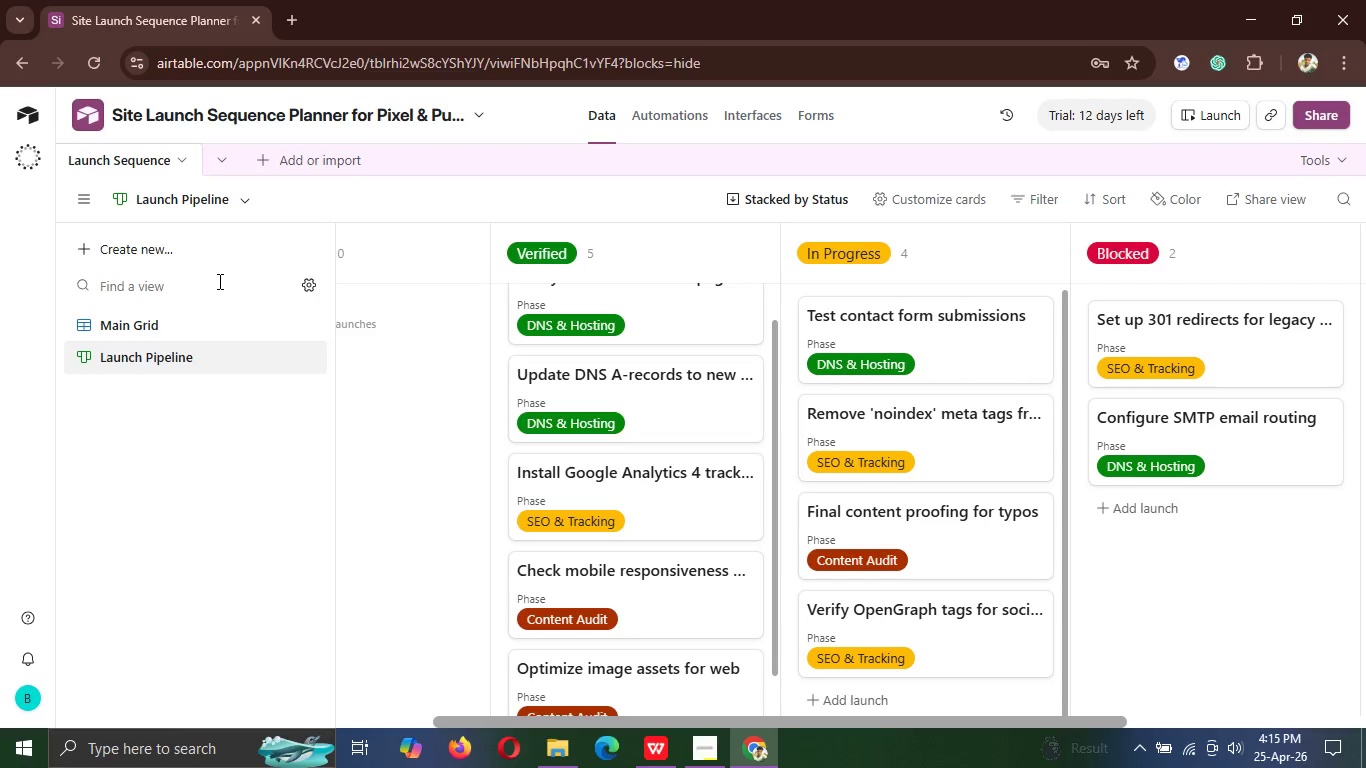 
wait(19.45)
 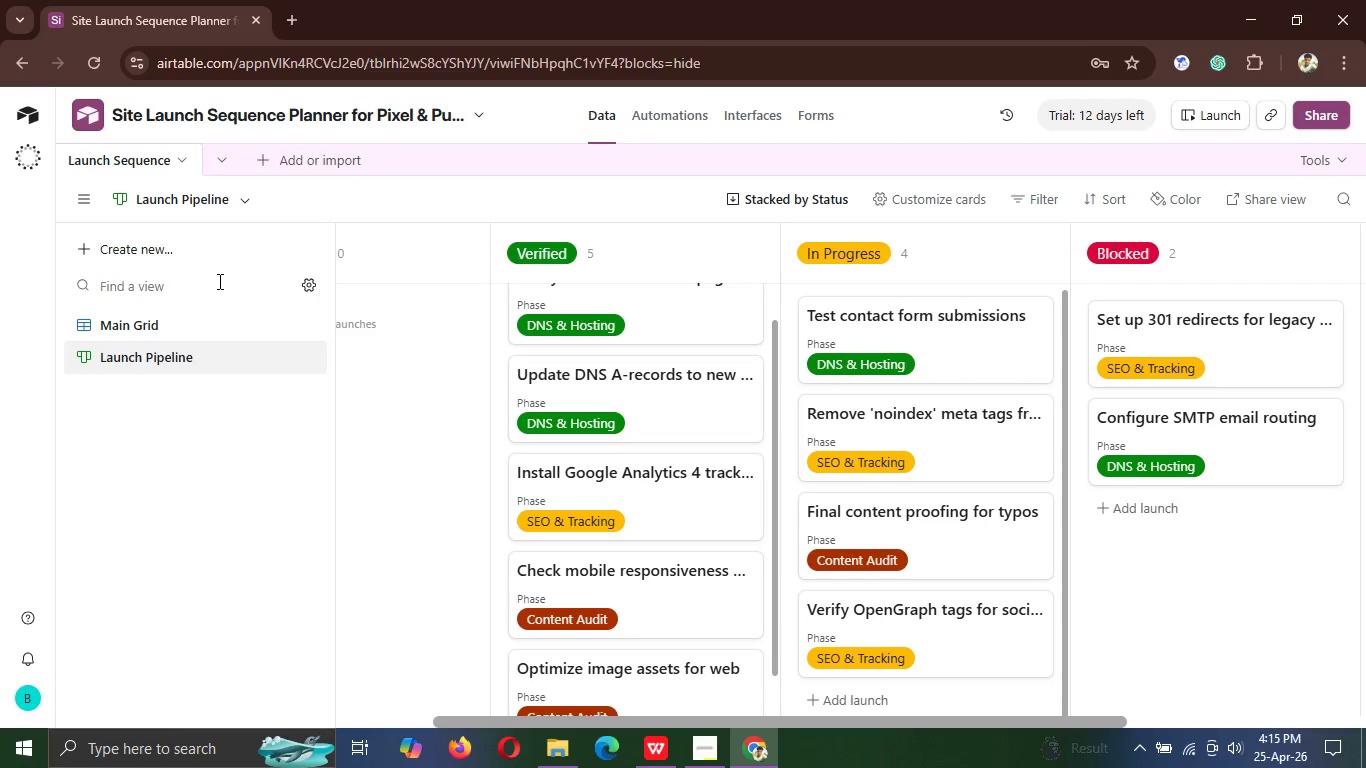 
left_click([109, 246])
 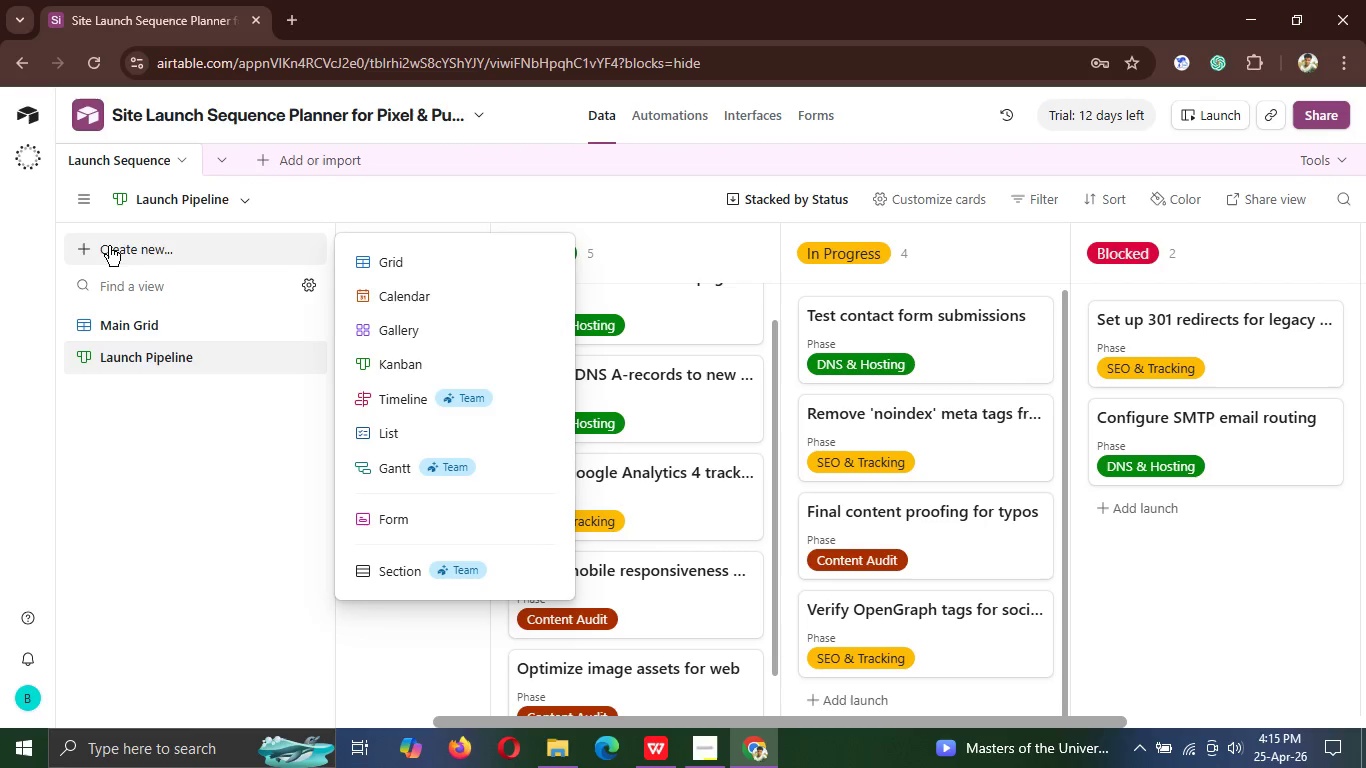 
wait(5.73)
 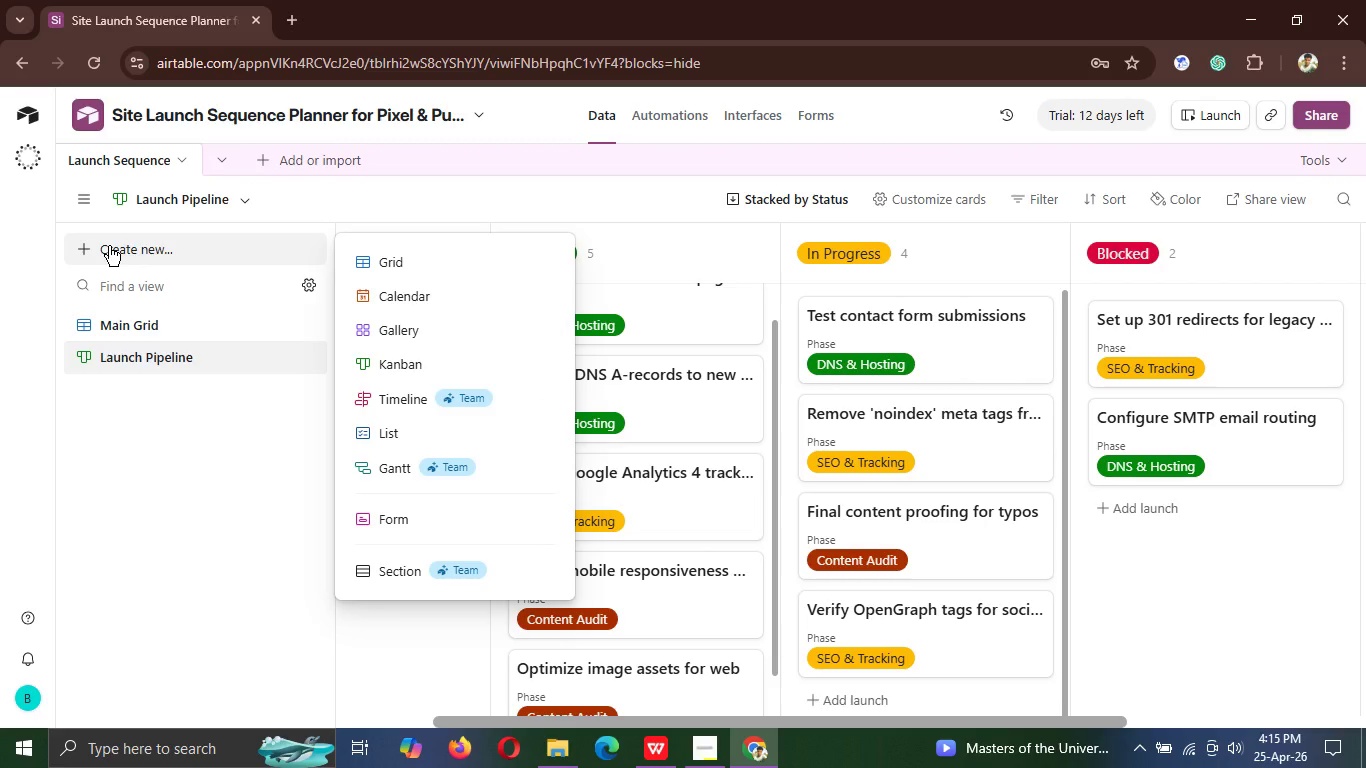 
left_click([399, 303])
 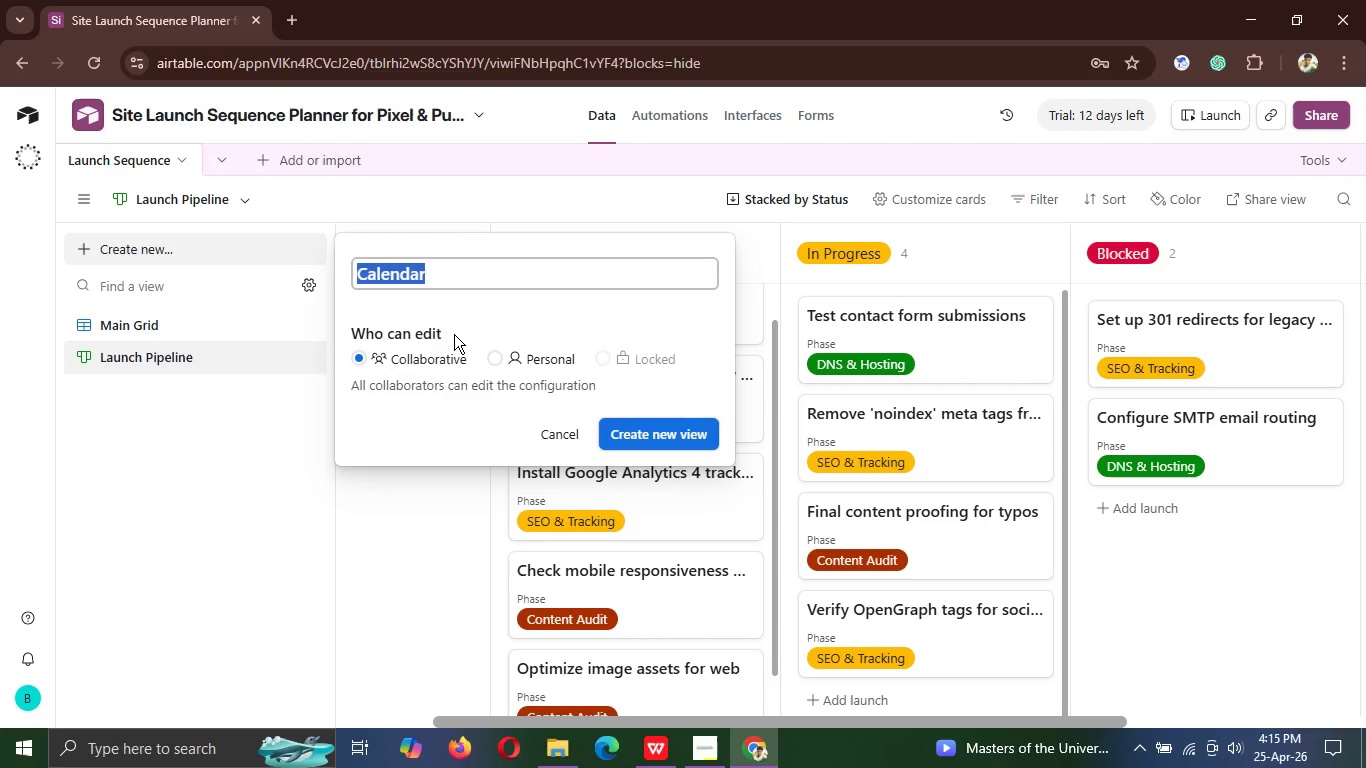 
key(Backspace)
type(Launch Clea)
key(Backspace)
key(Backspace)
key(Backspace)
type(alender)
key(Backspace)
key(Backspace)
type(ar)
 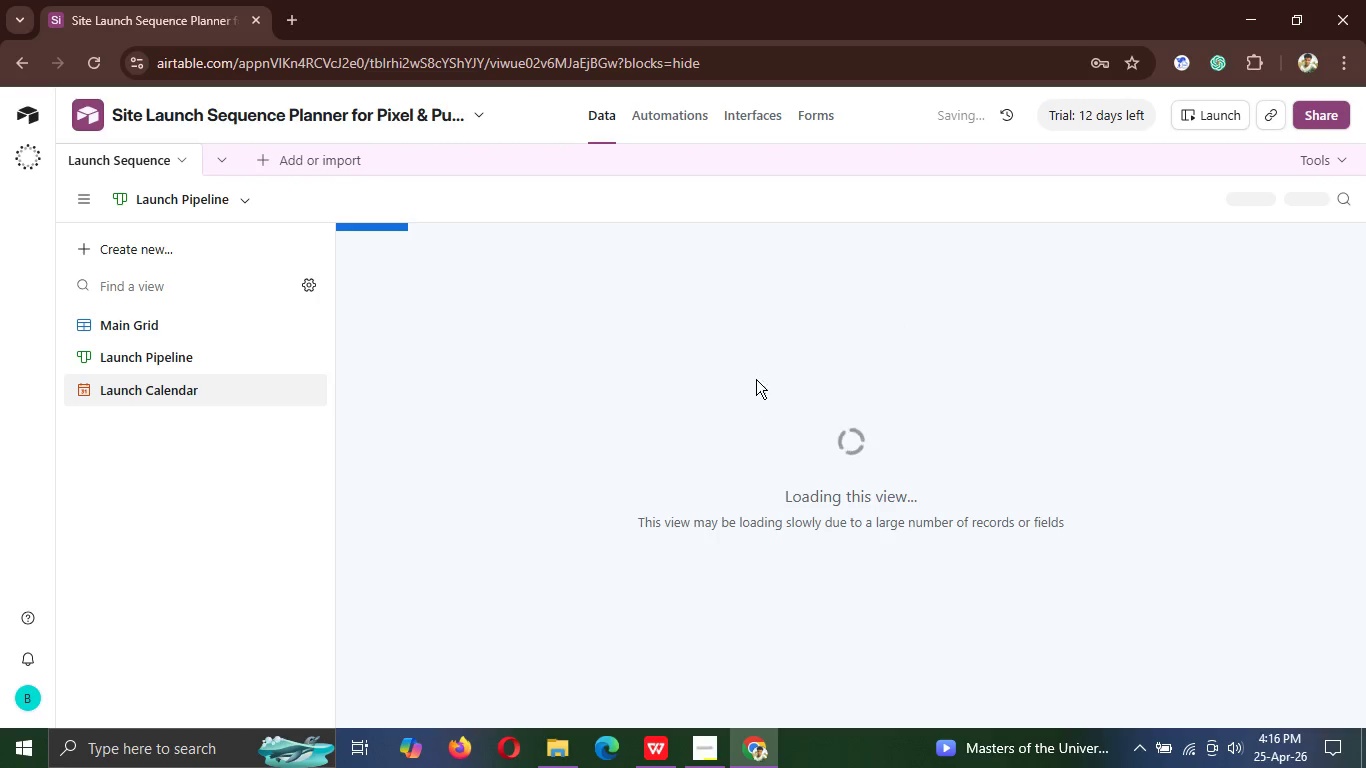 
wait(23.95)
 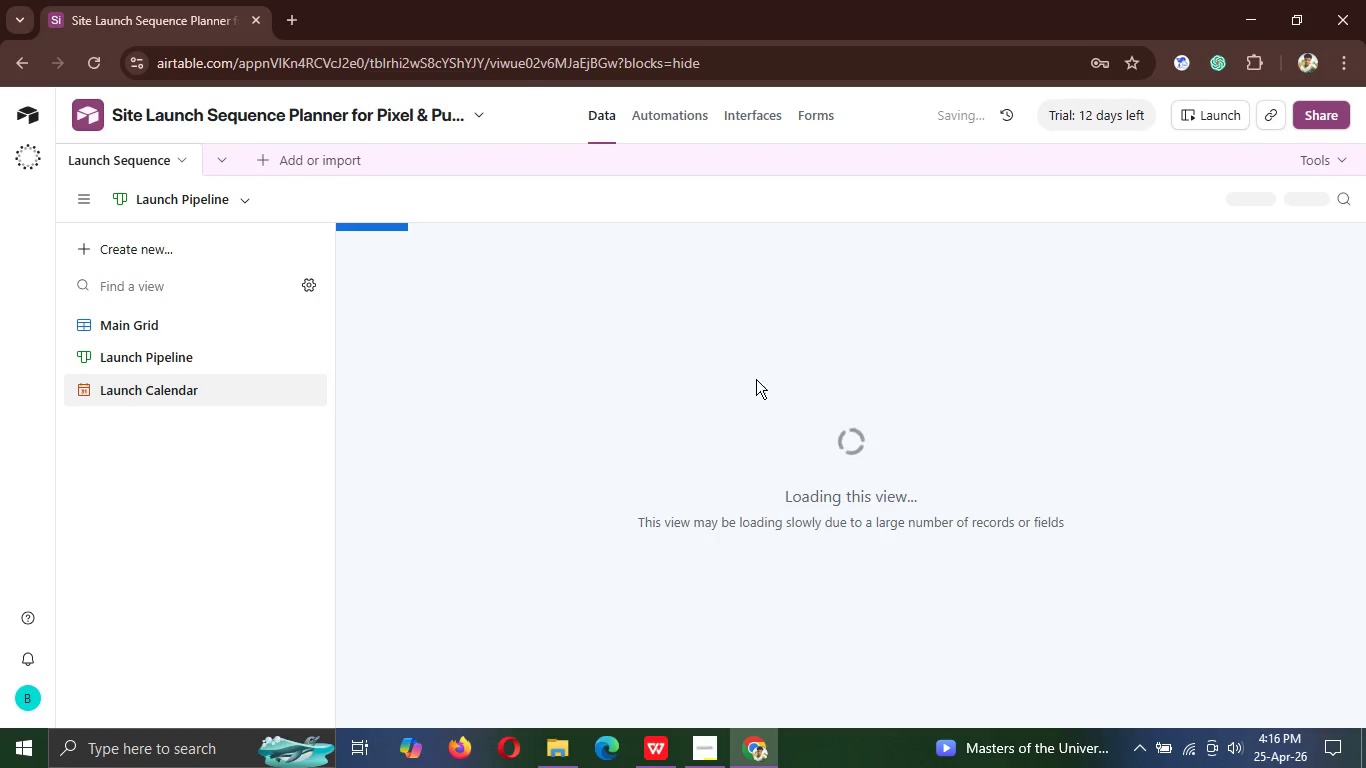 
left_click([138, 329])
 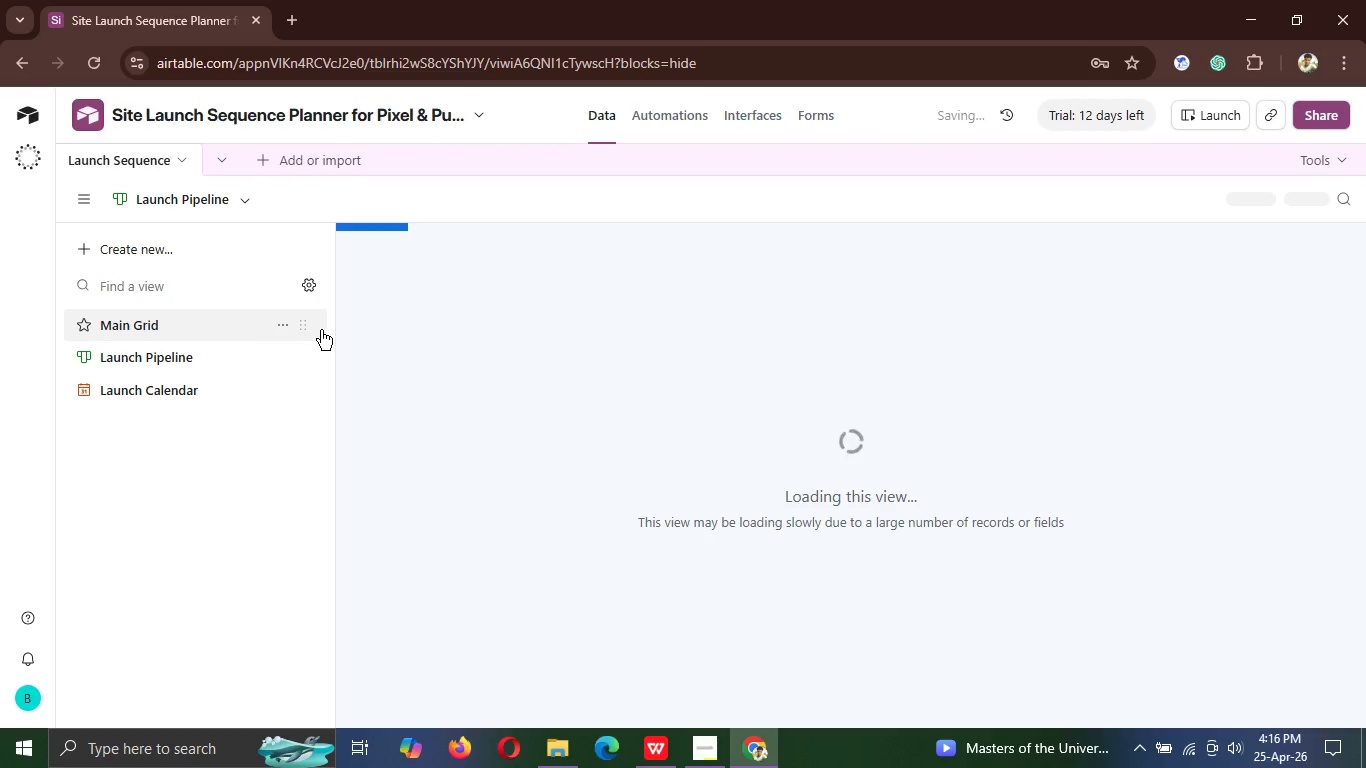 
left_click([172, 326])
 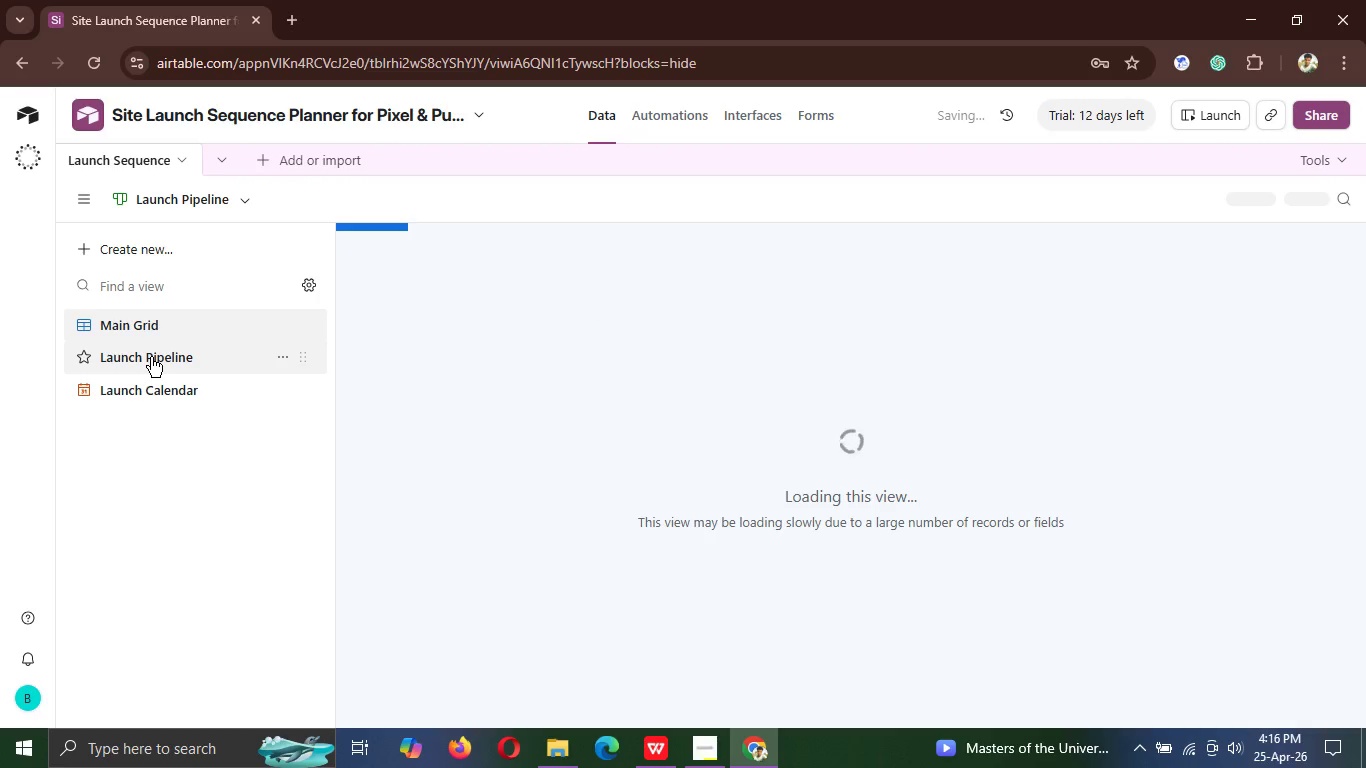 
left_click([151, 357])
 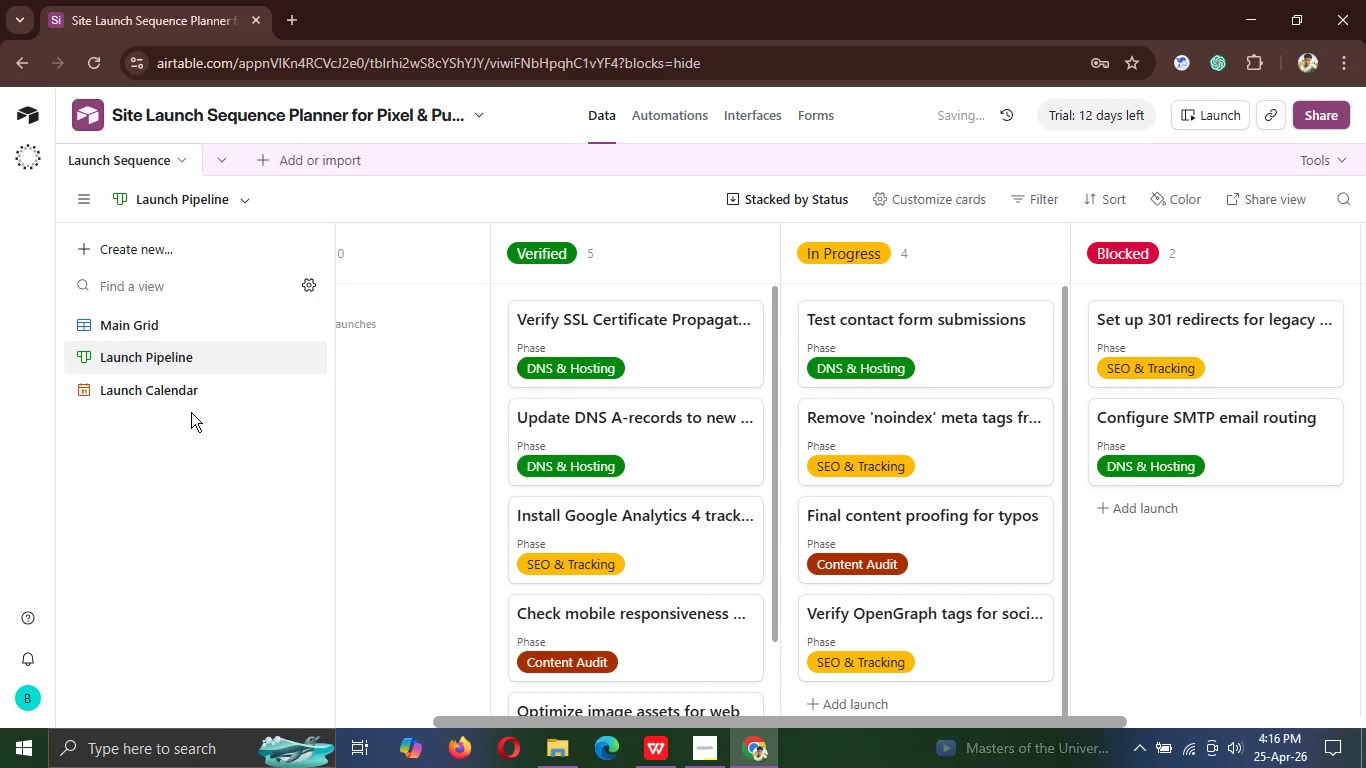 
left_click([182, 394])
 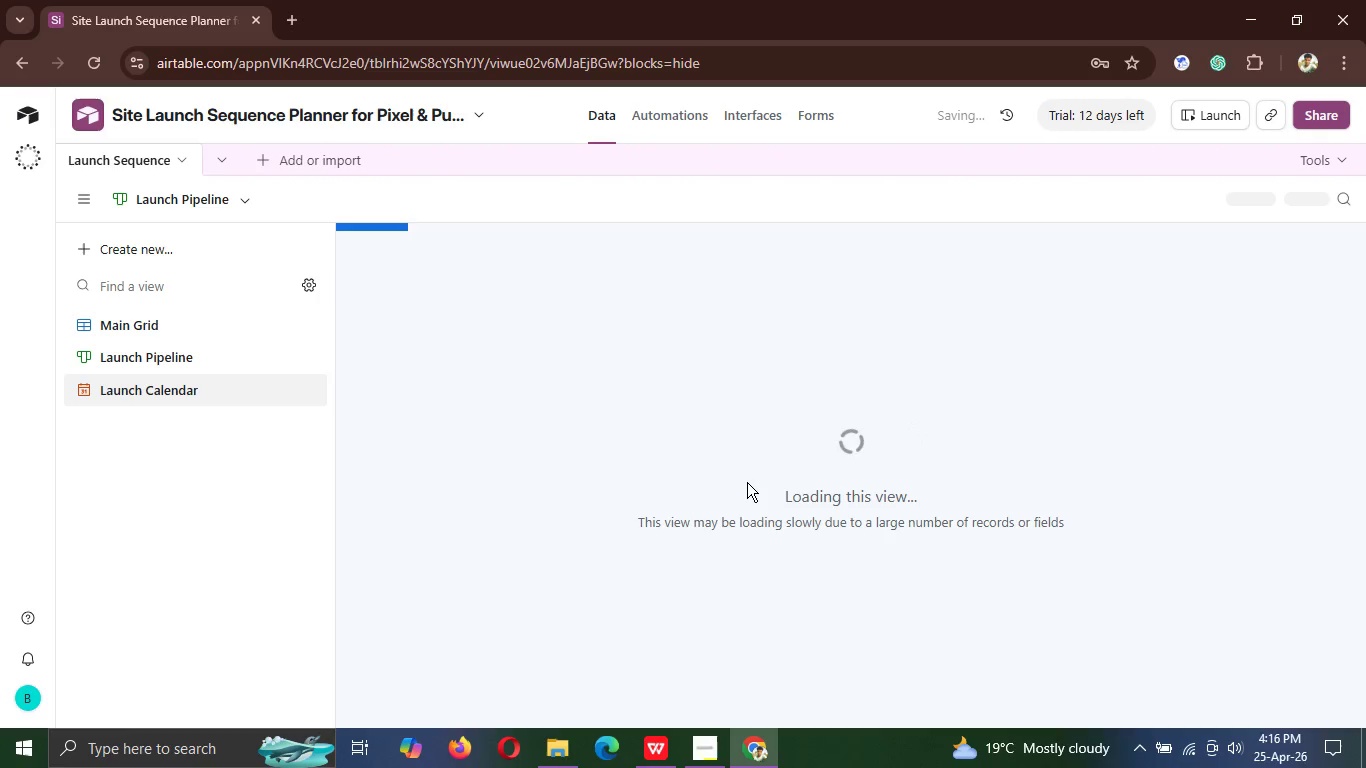 
wait(21.08)
 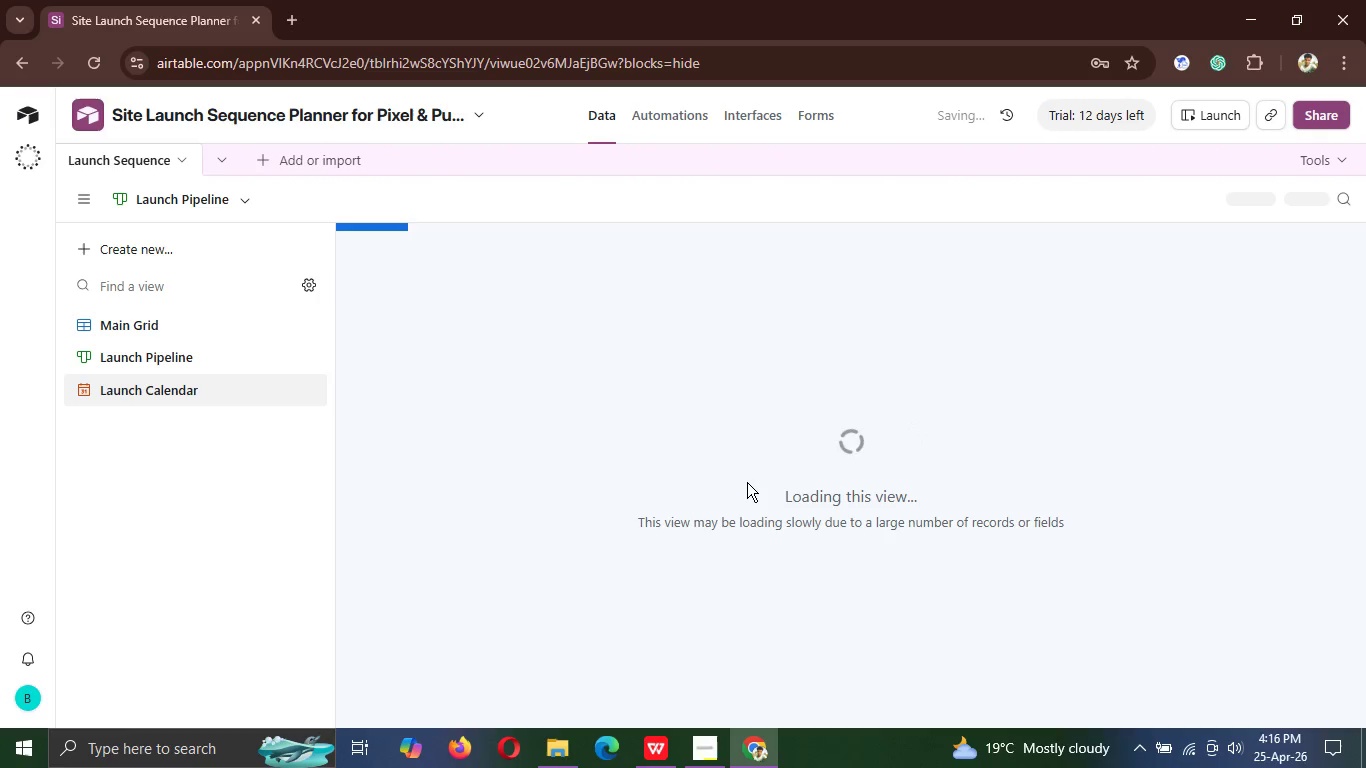 
left_click([186, 390])
 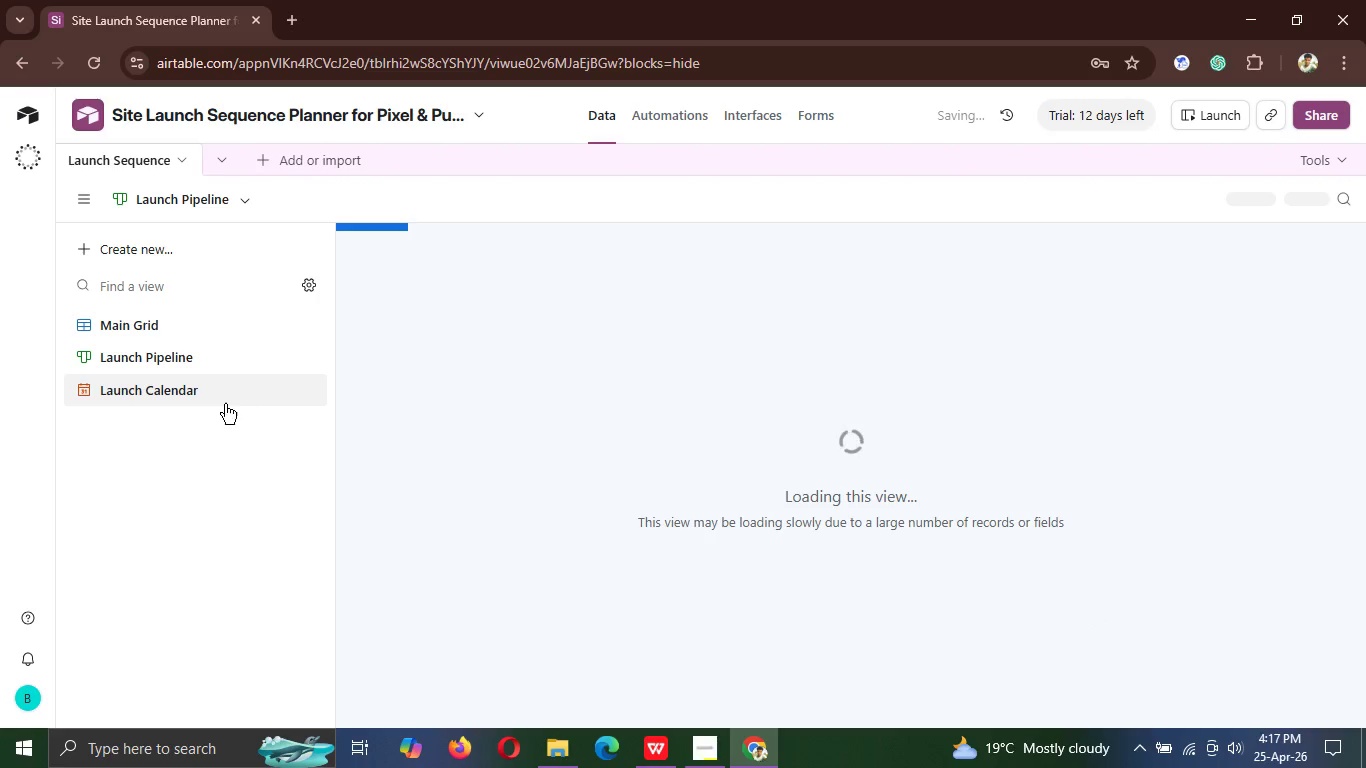 
left_click([223, 404])
 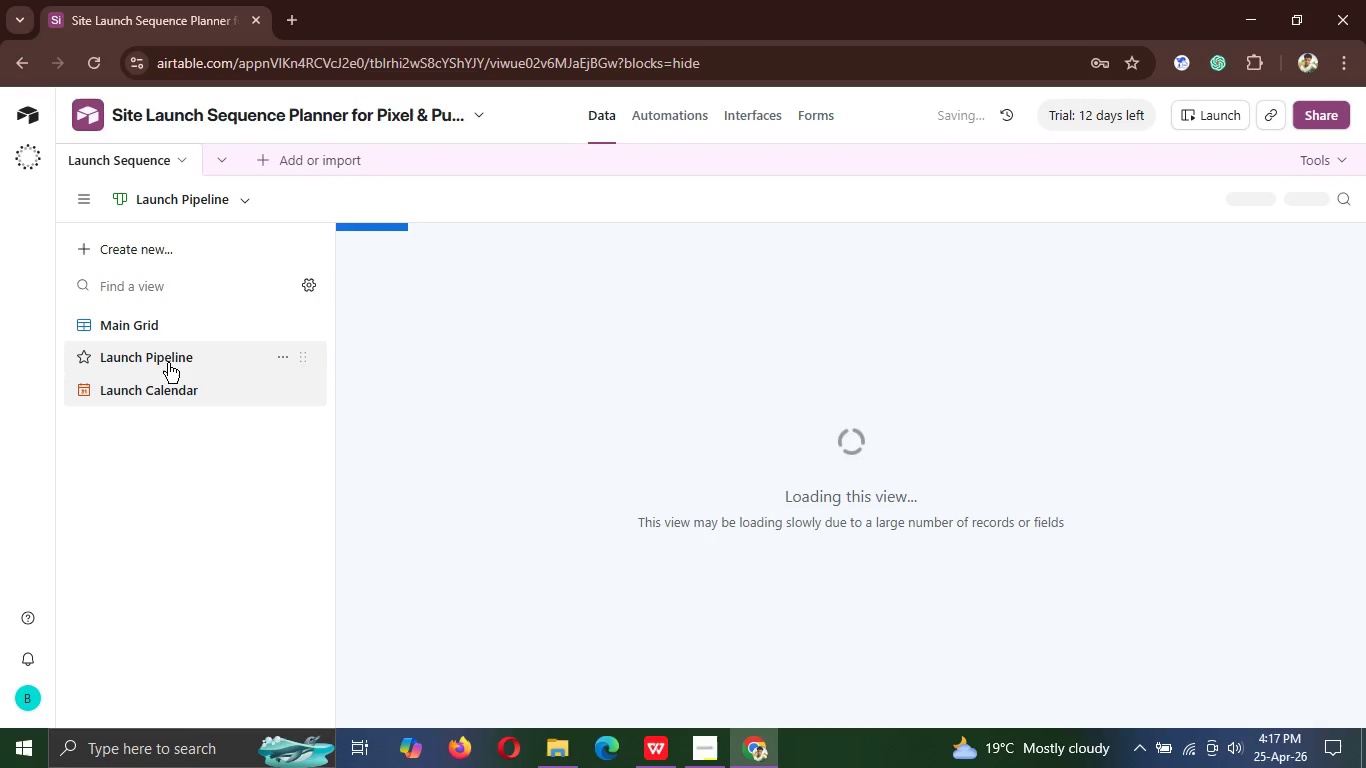 
left_click([168, 363])
 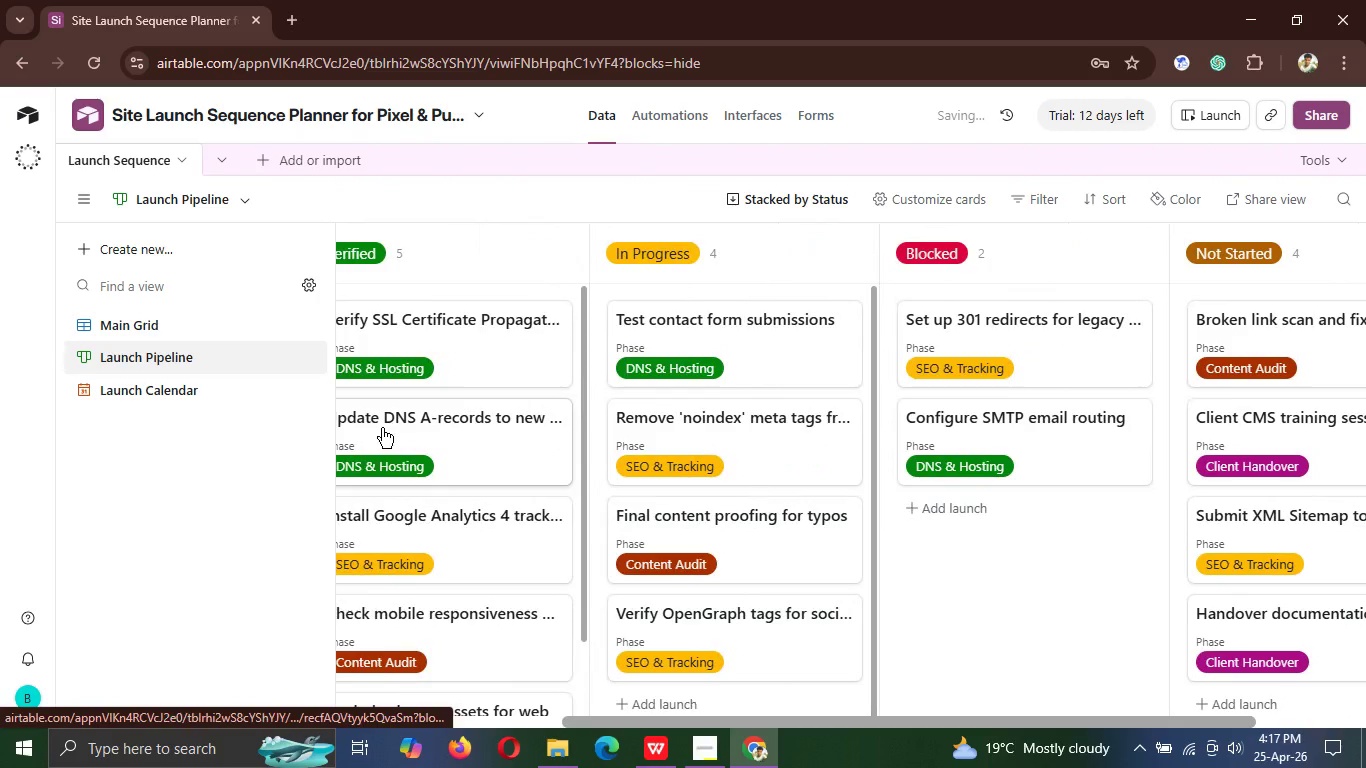 
wait(7.55)
 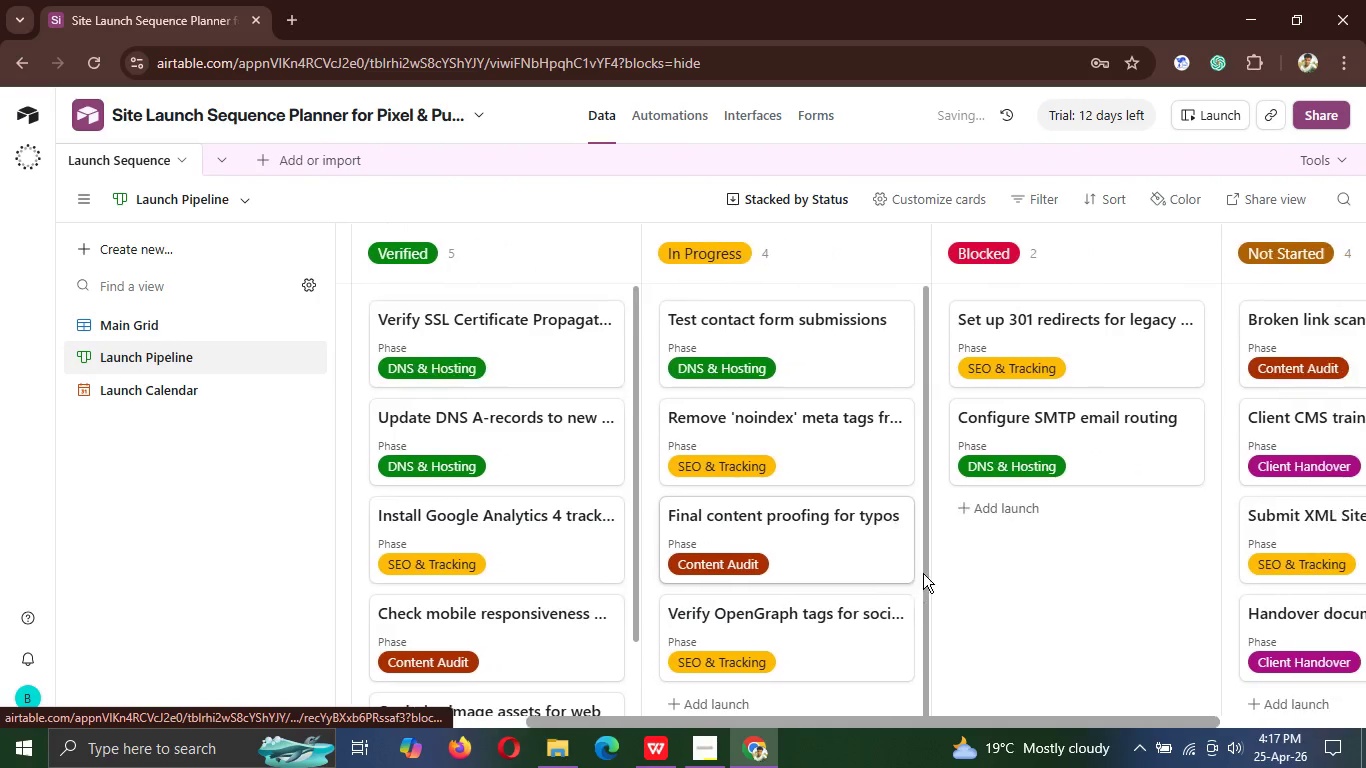 
left_click([210, 335])
 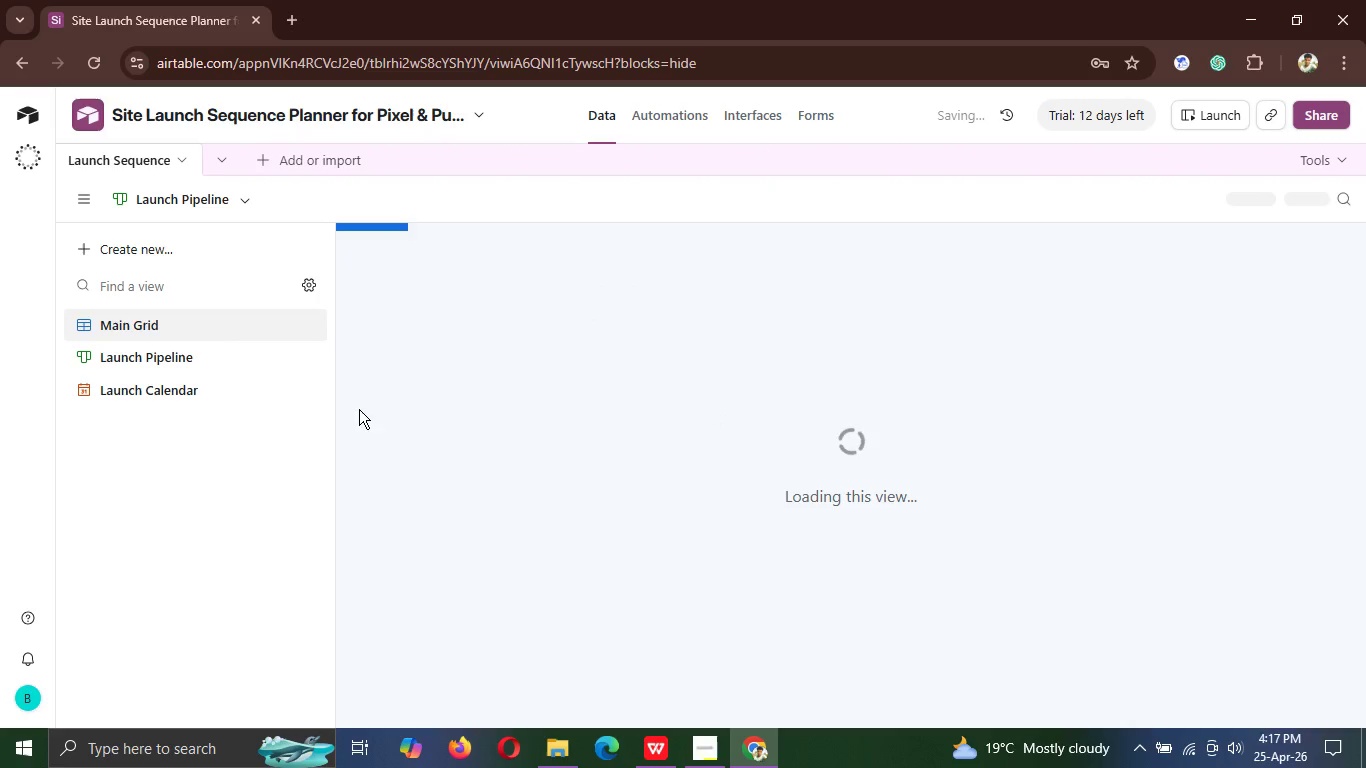 
wait(6.47)
 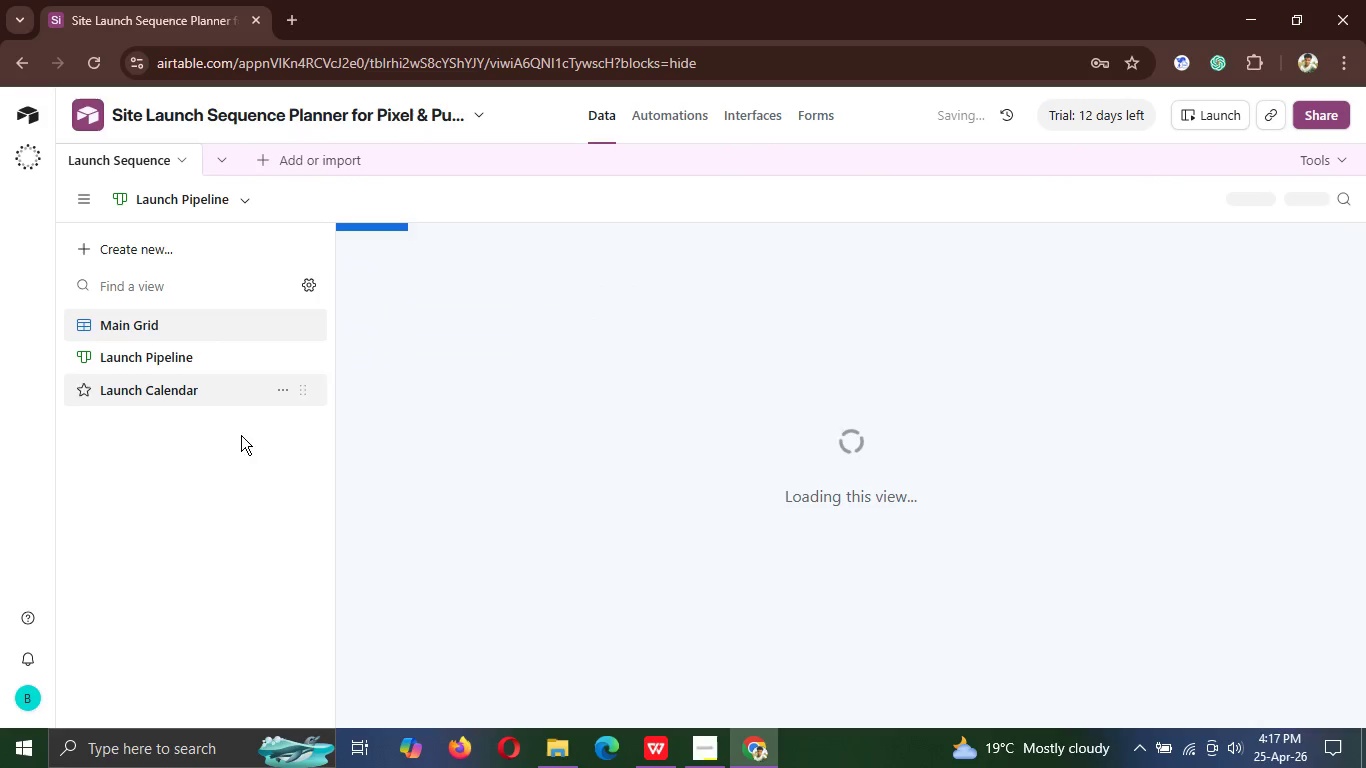 
left_click([189, 396])
 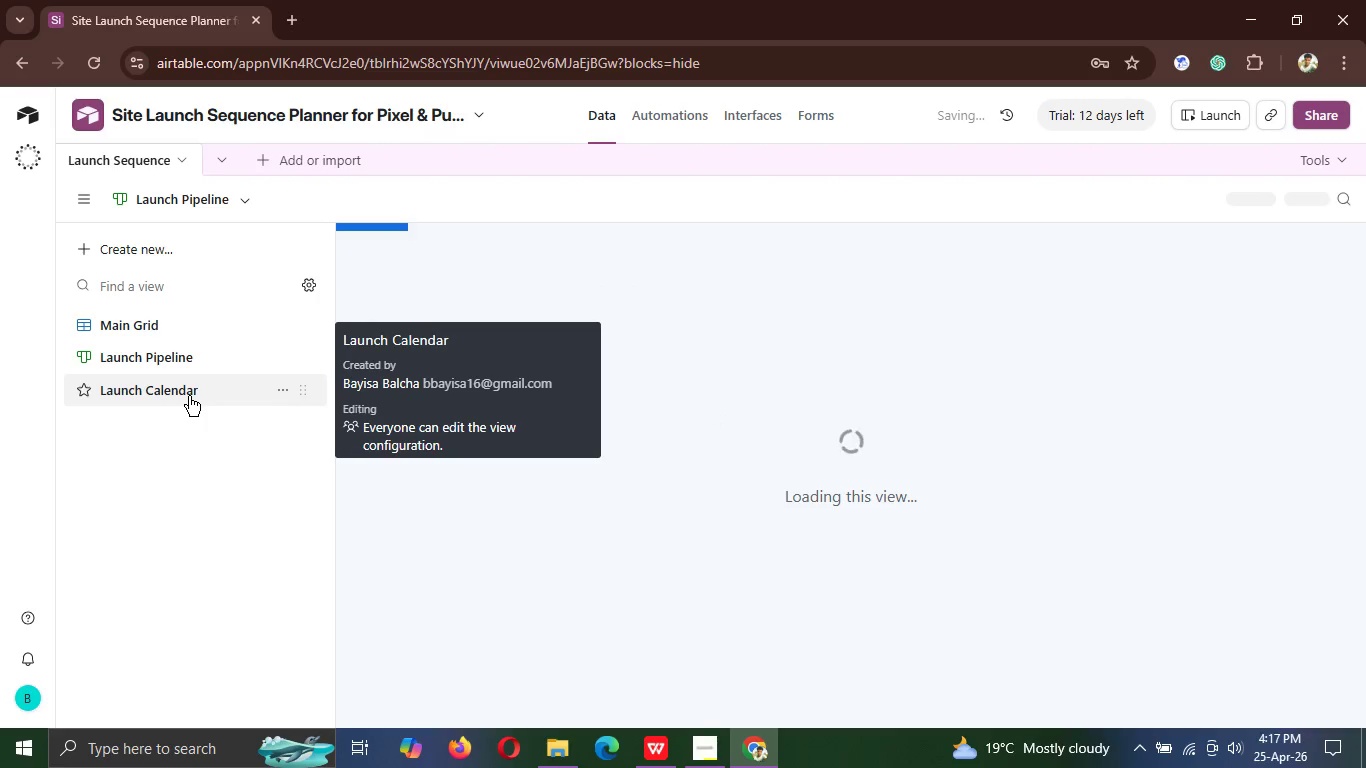 
left_click([189, 396])
 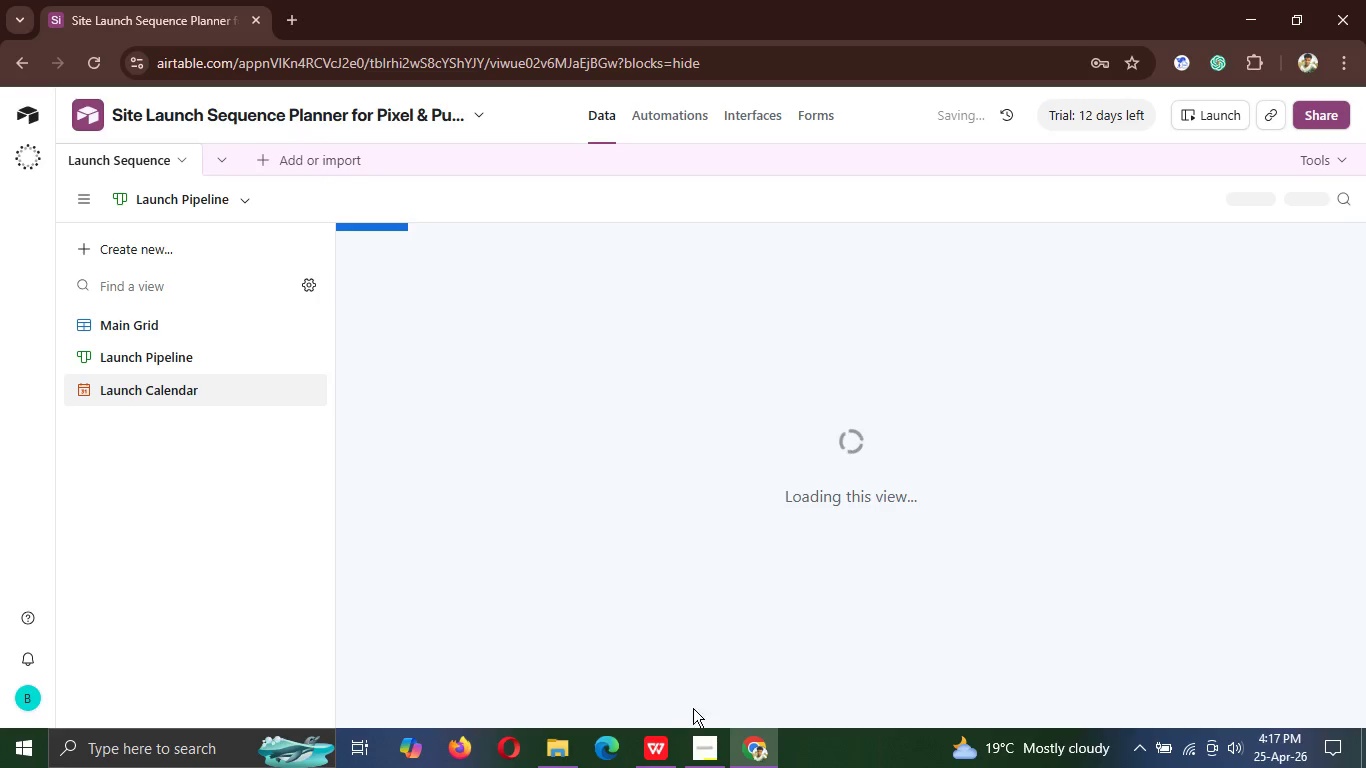 
left_click([706, 741])